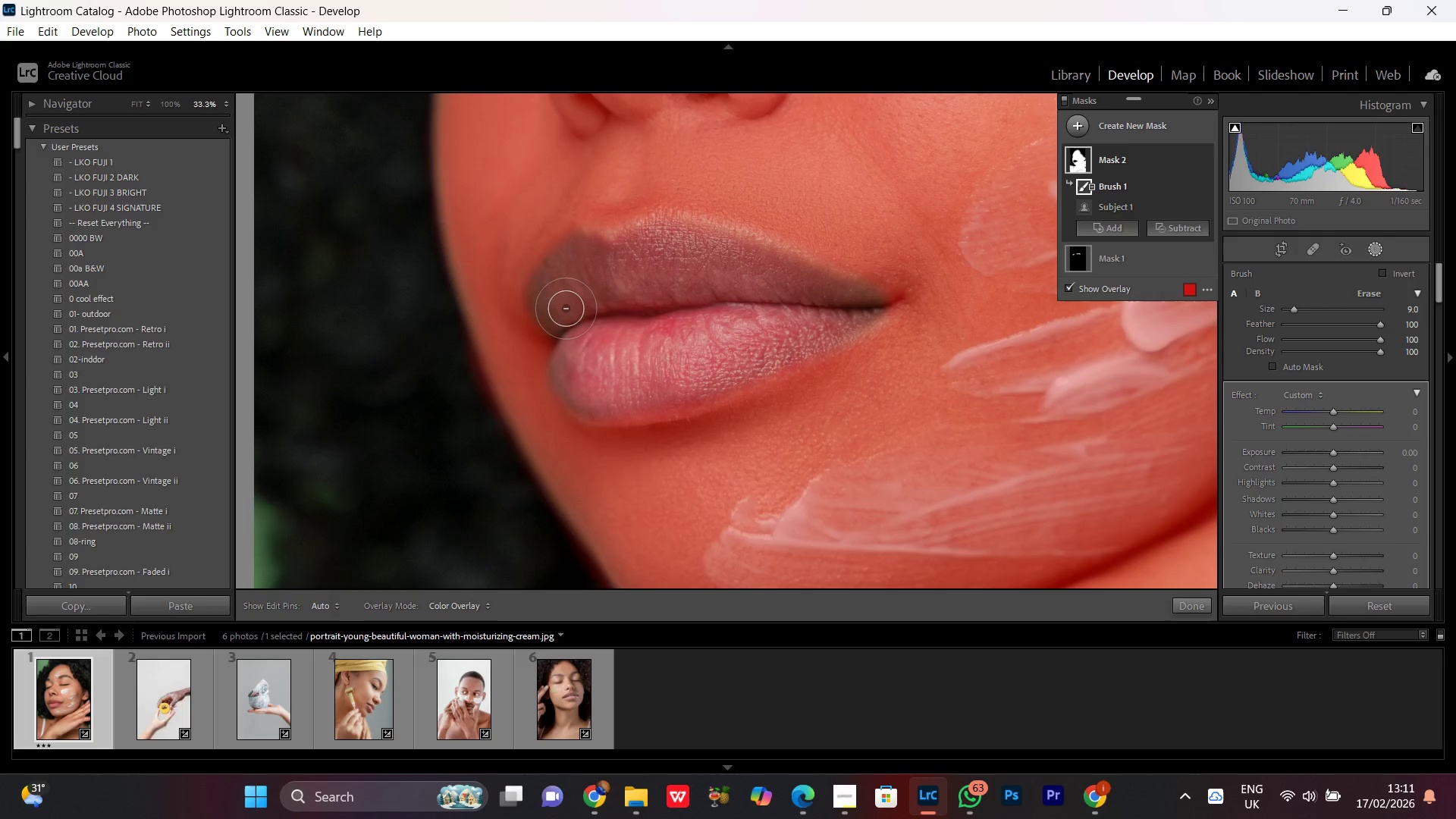 
mouse_move([1328, 786])
 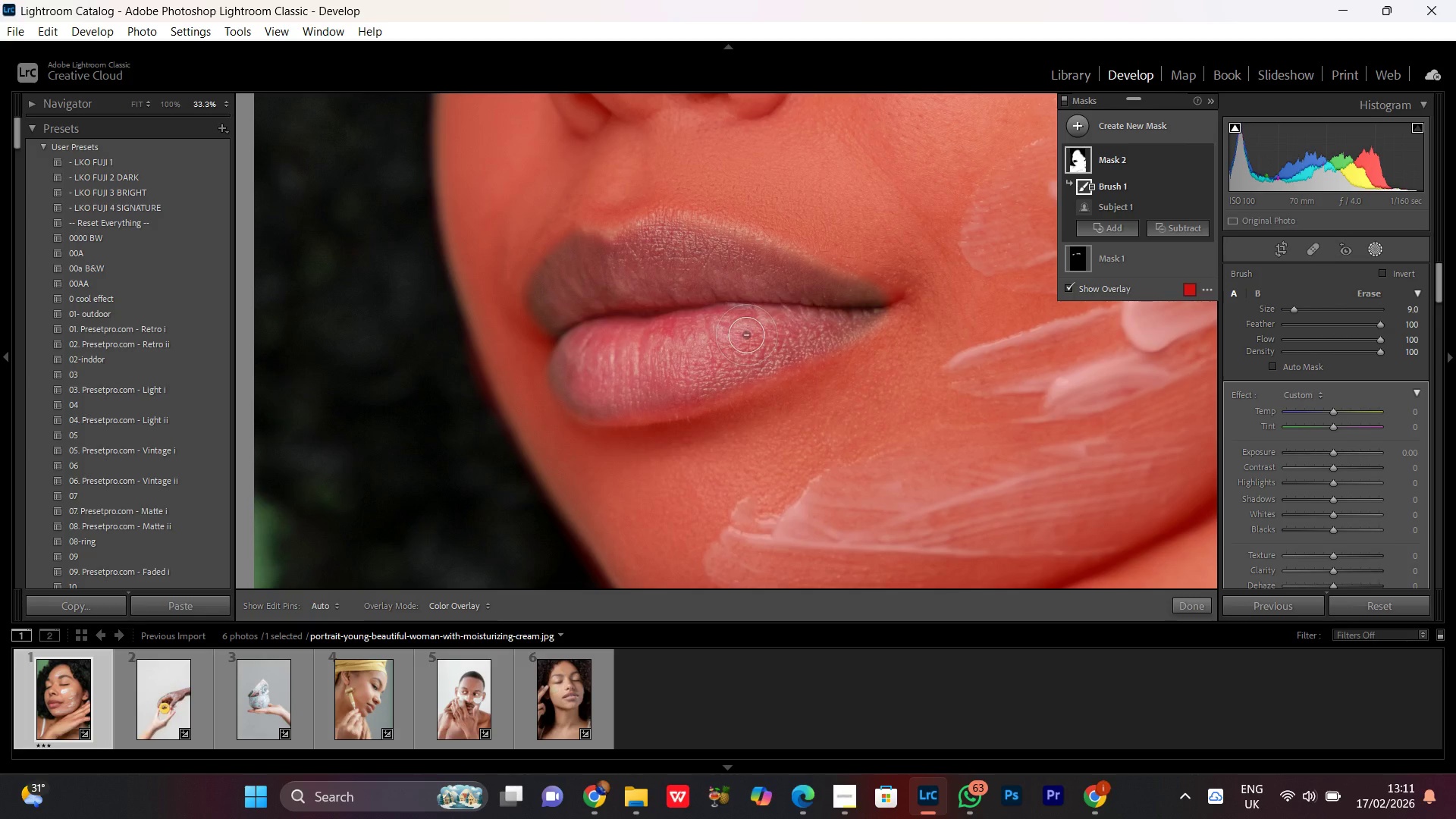 
wait(6.32)
 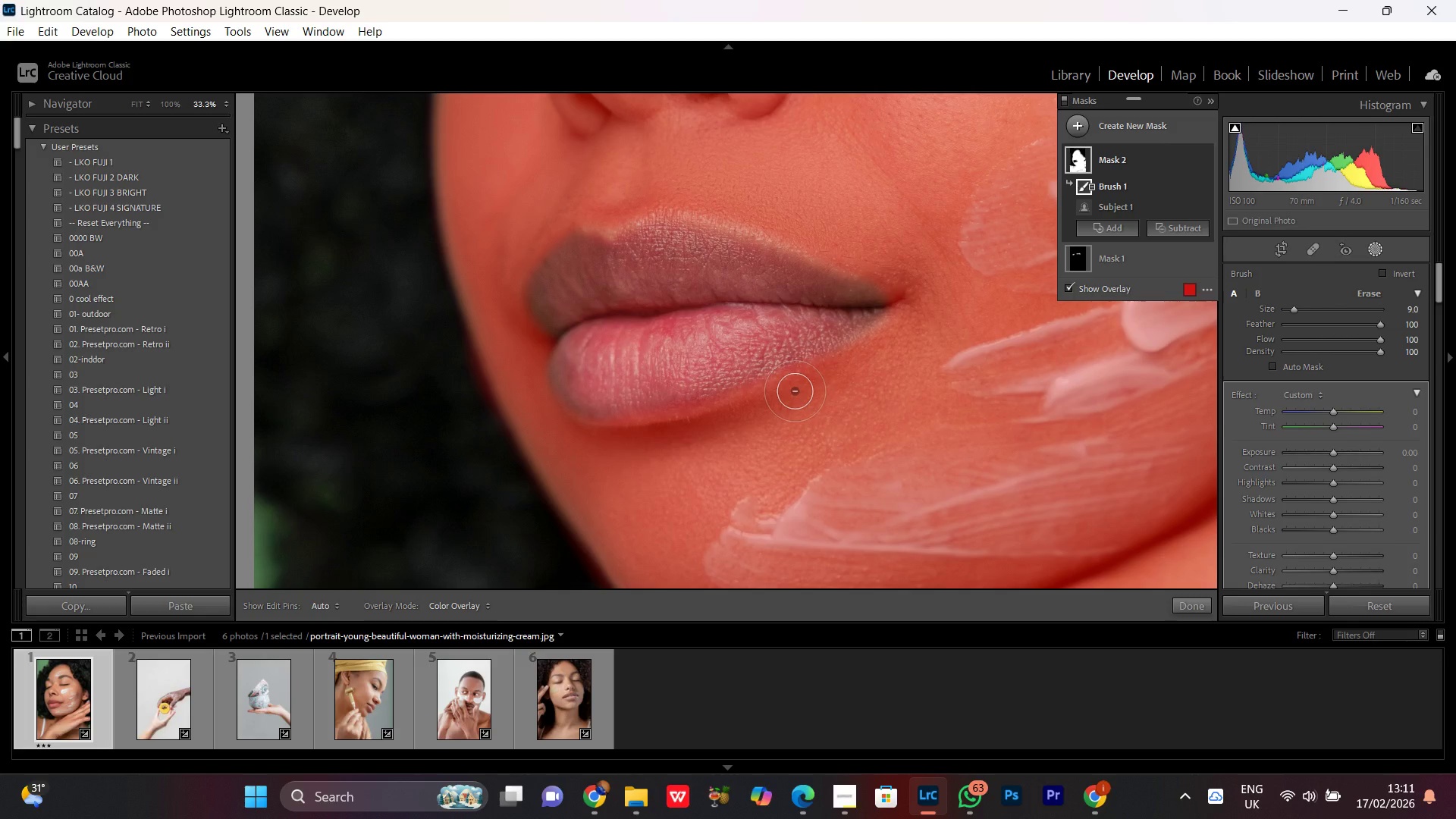 
key(Control+Minus)
 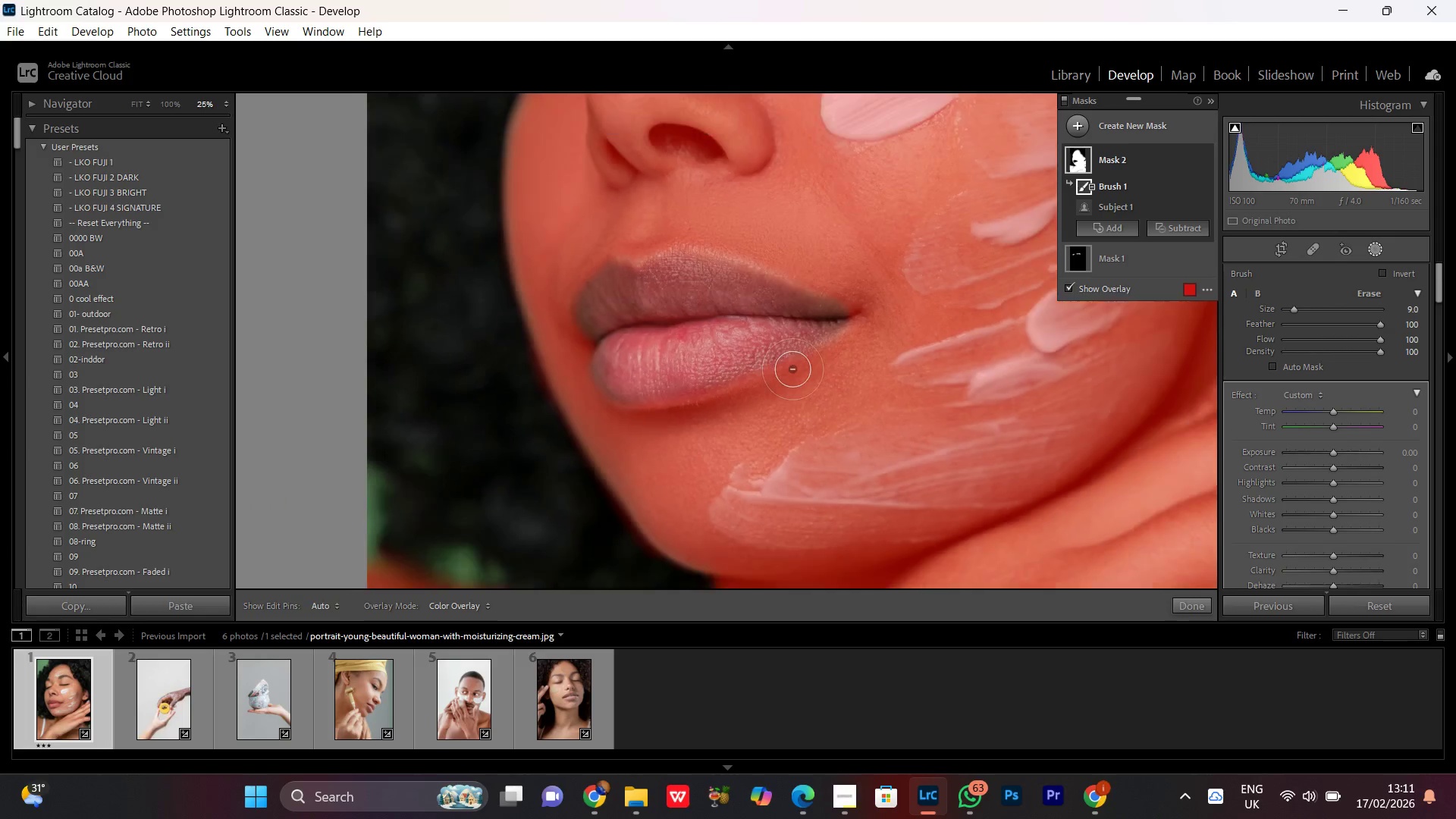 
key(Control+Minus)
 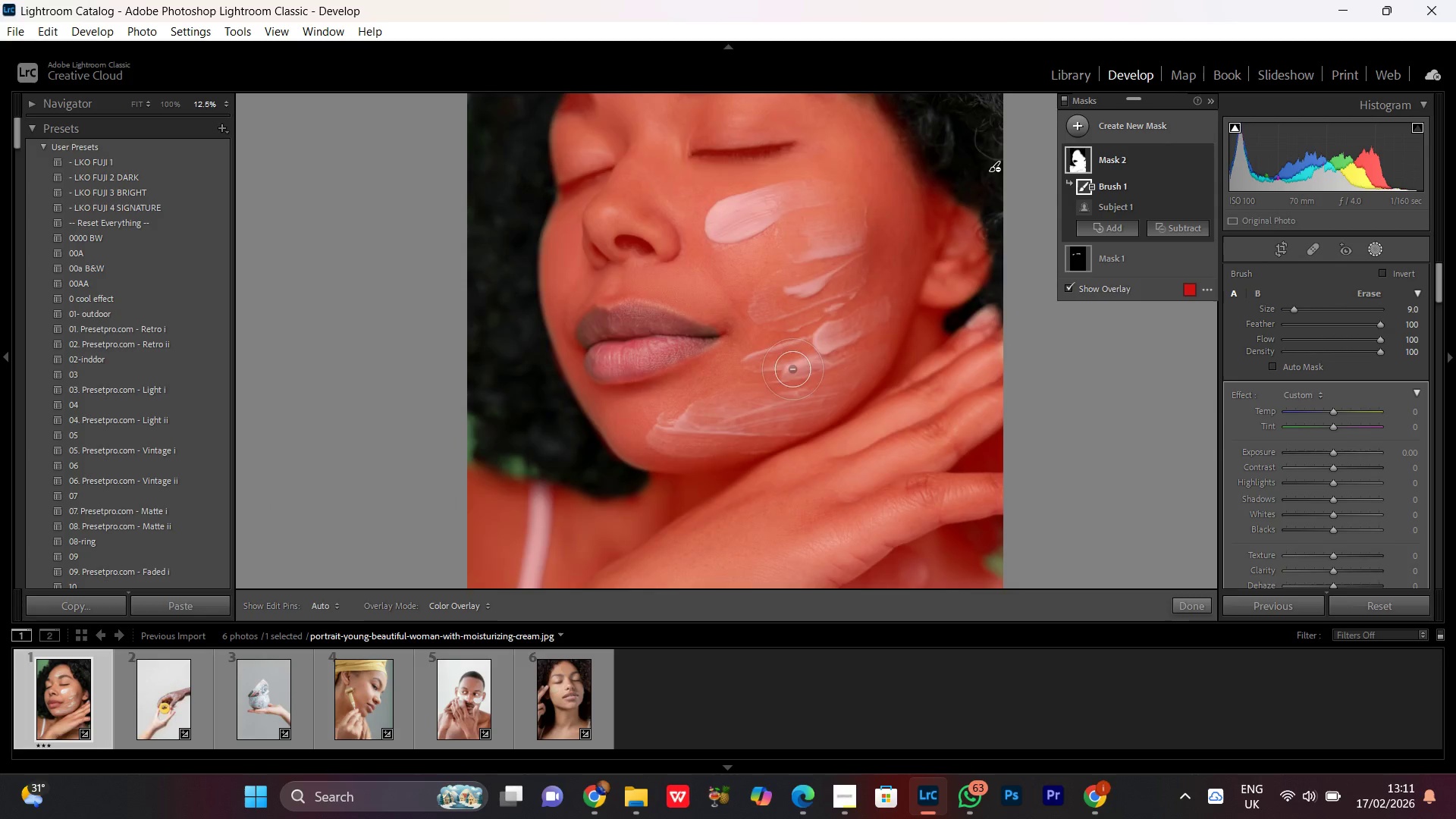 
key(Control+Minus)
 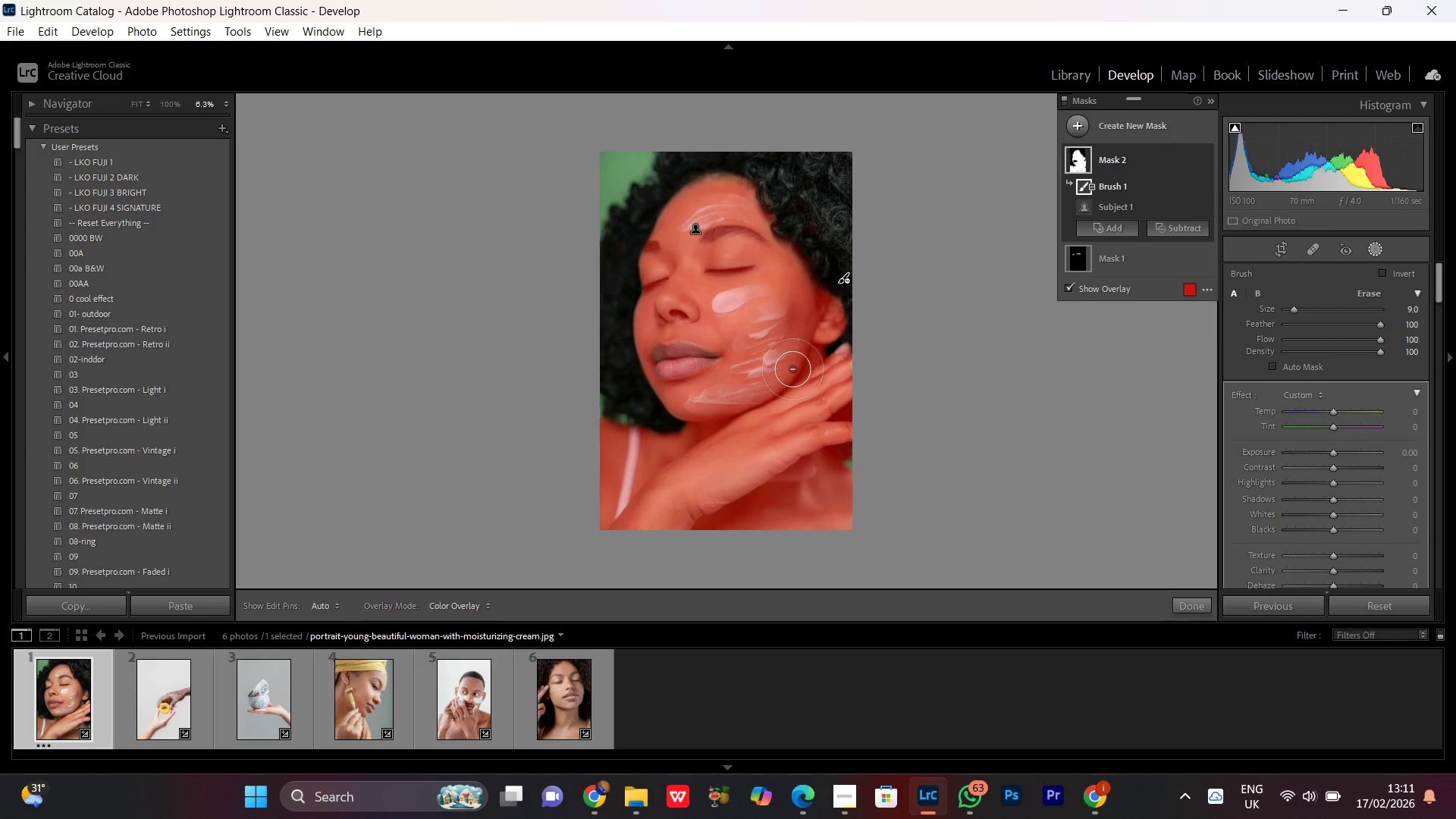 
key(Control+Minus)
 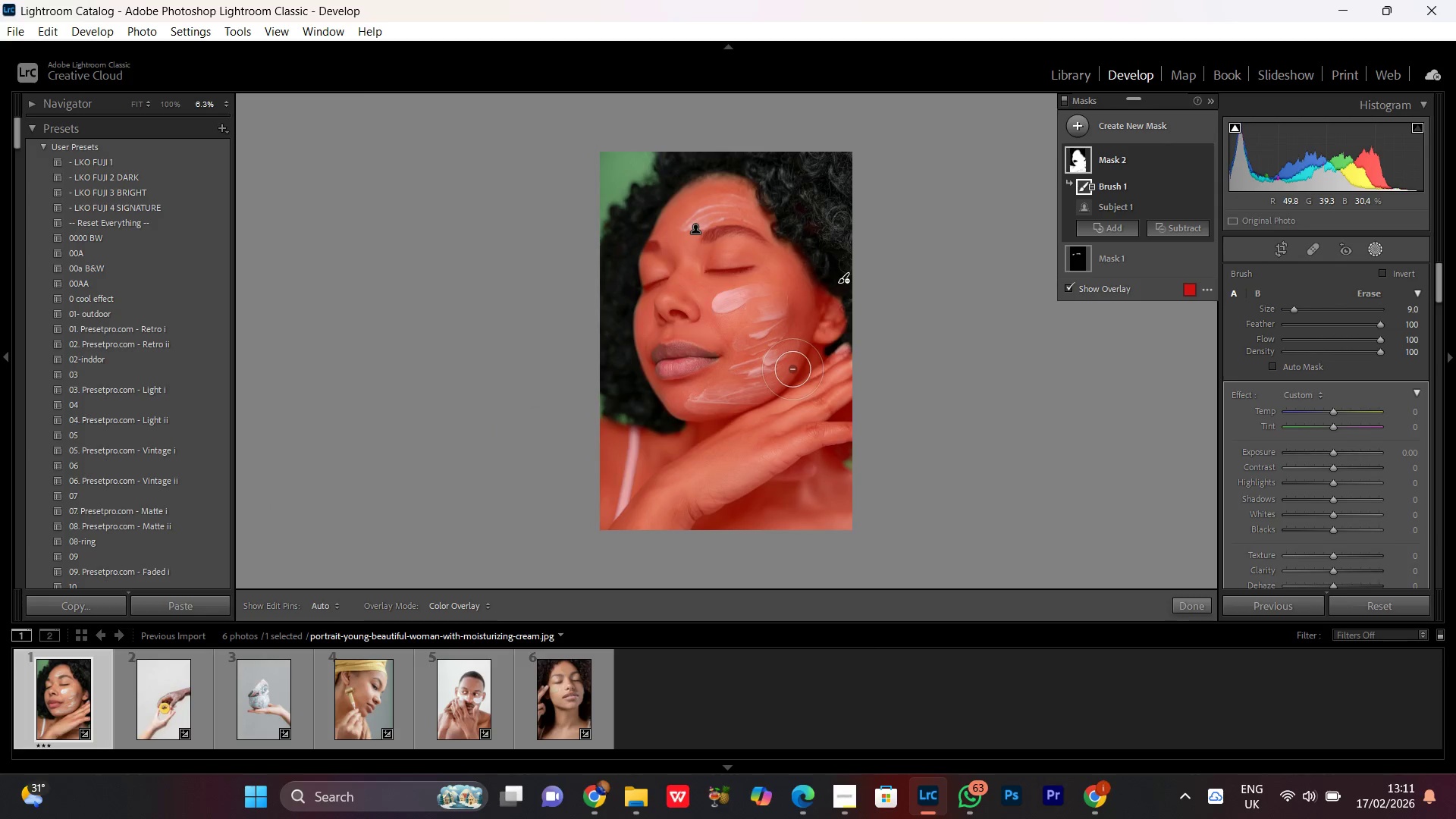 
key(Control+Equal)
 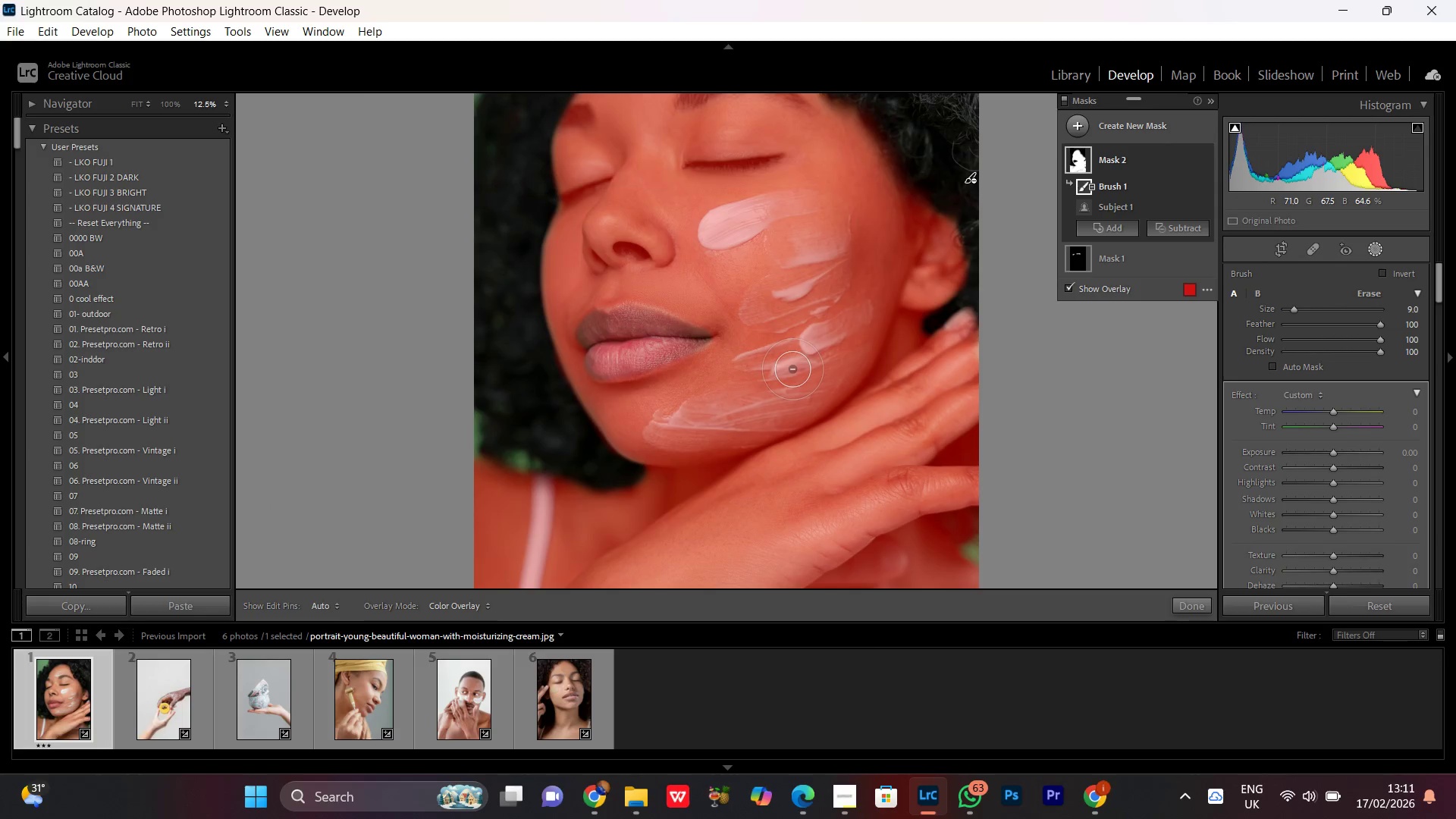 
key(Control+Equal)
 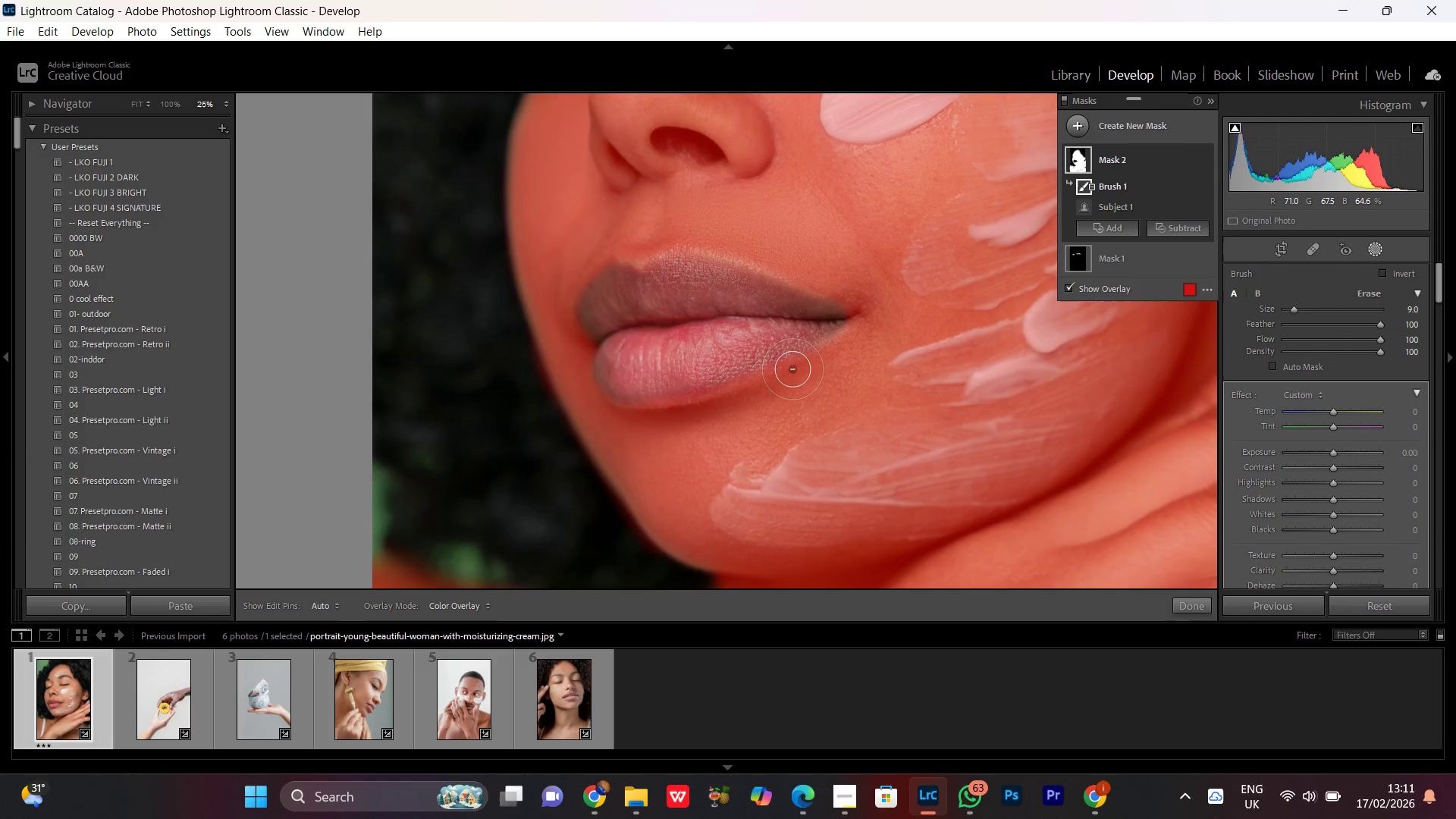 
key(Control+Minus)
 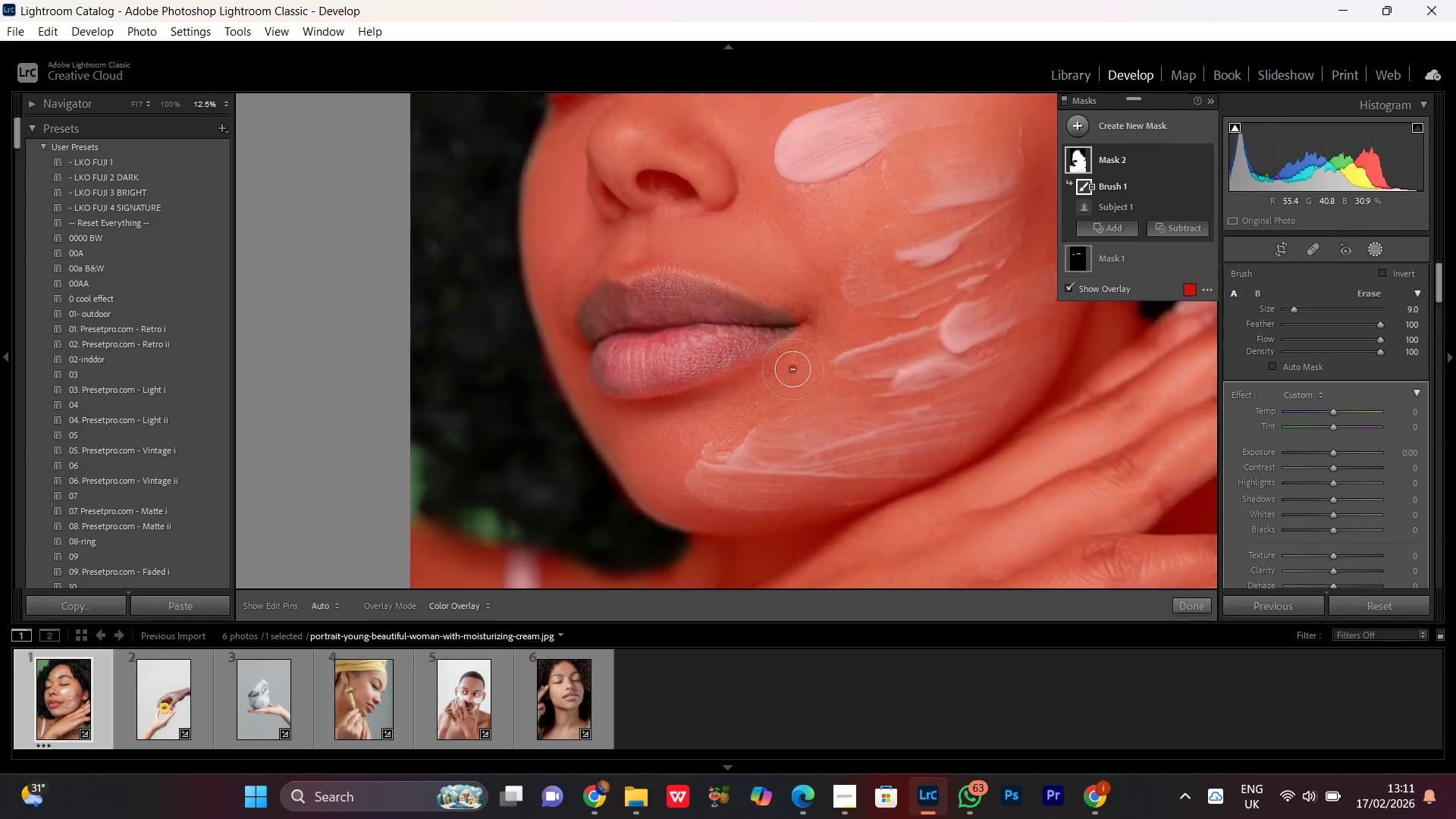 
key(Control+Minus)
 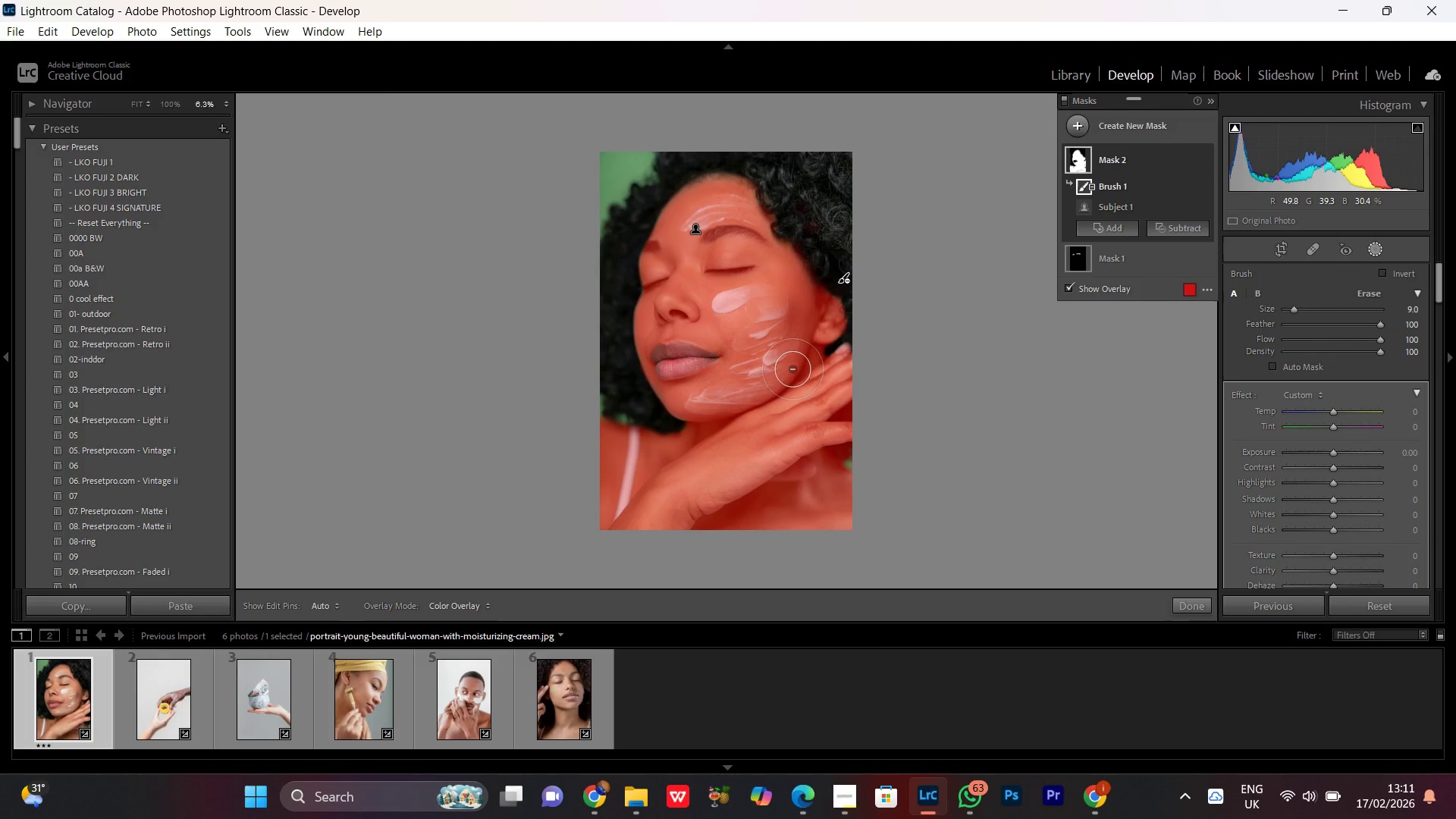 
key(Control+Minus)
 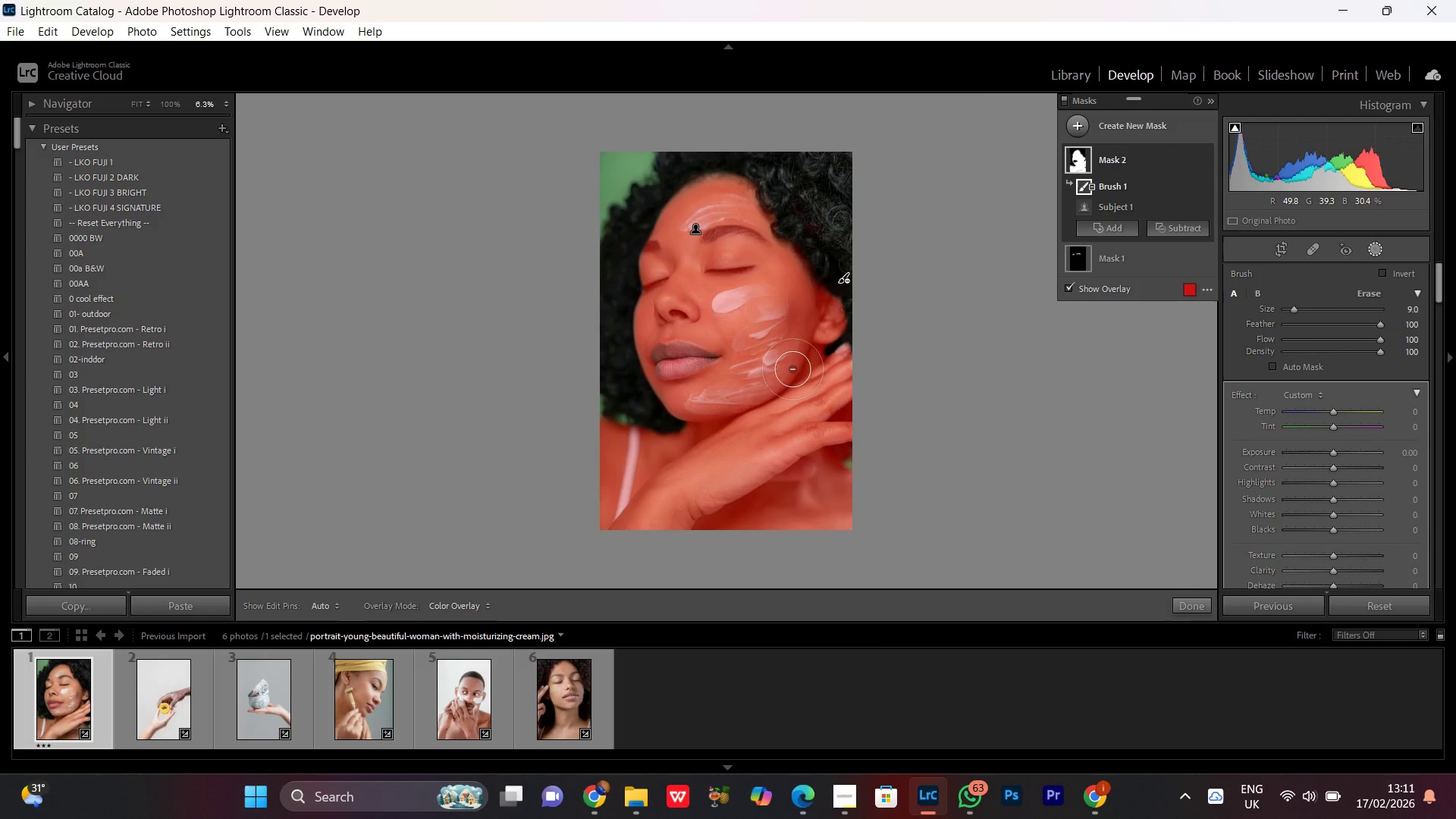 
key(Control+Equal)
 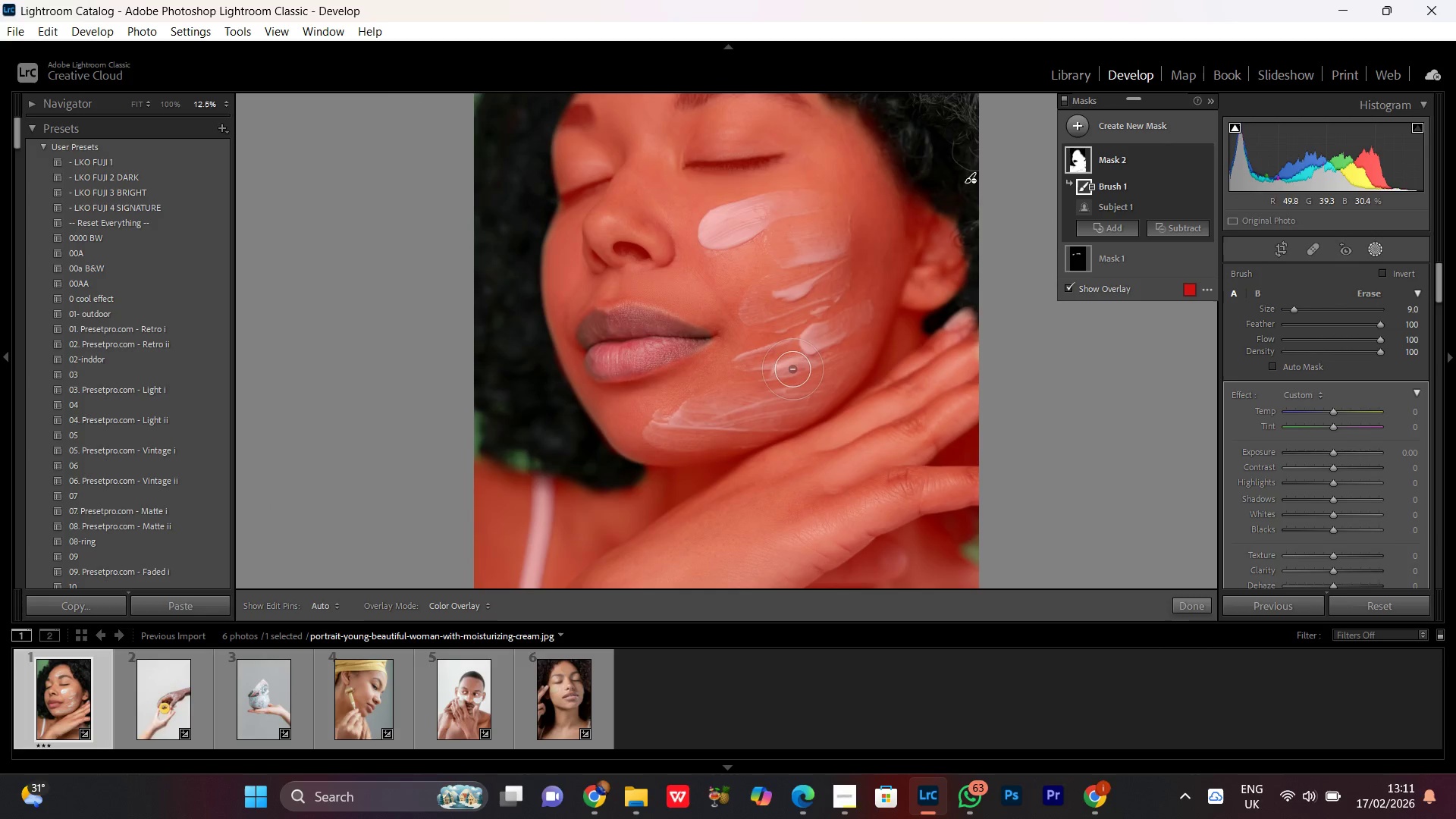 
key(Control+Equal)
 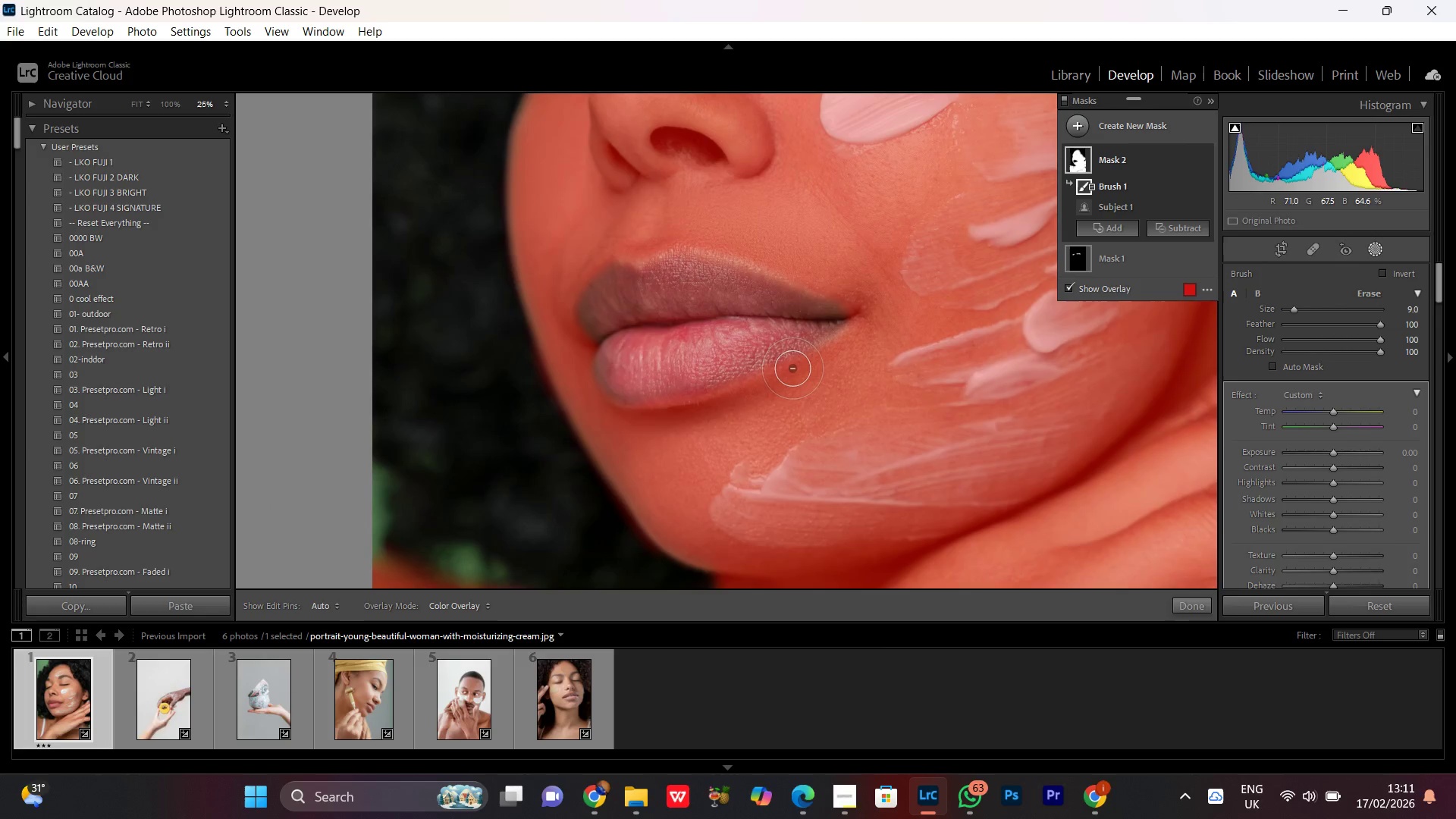 
key(Control+Equal)
 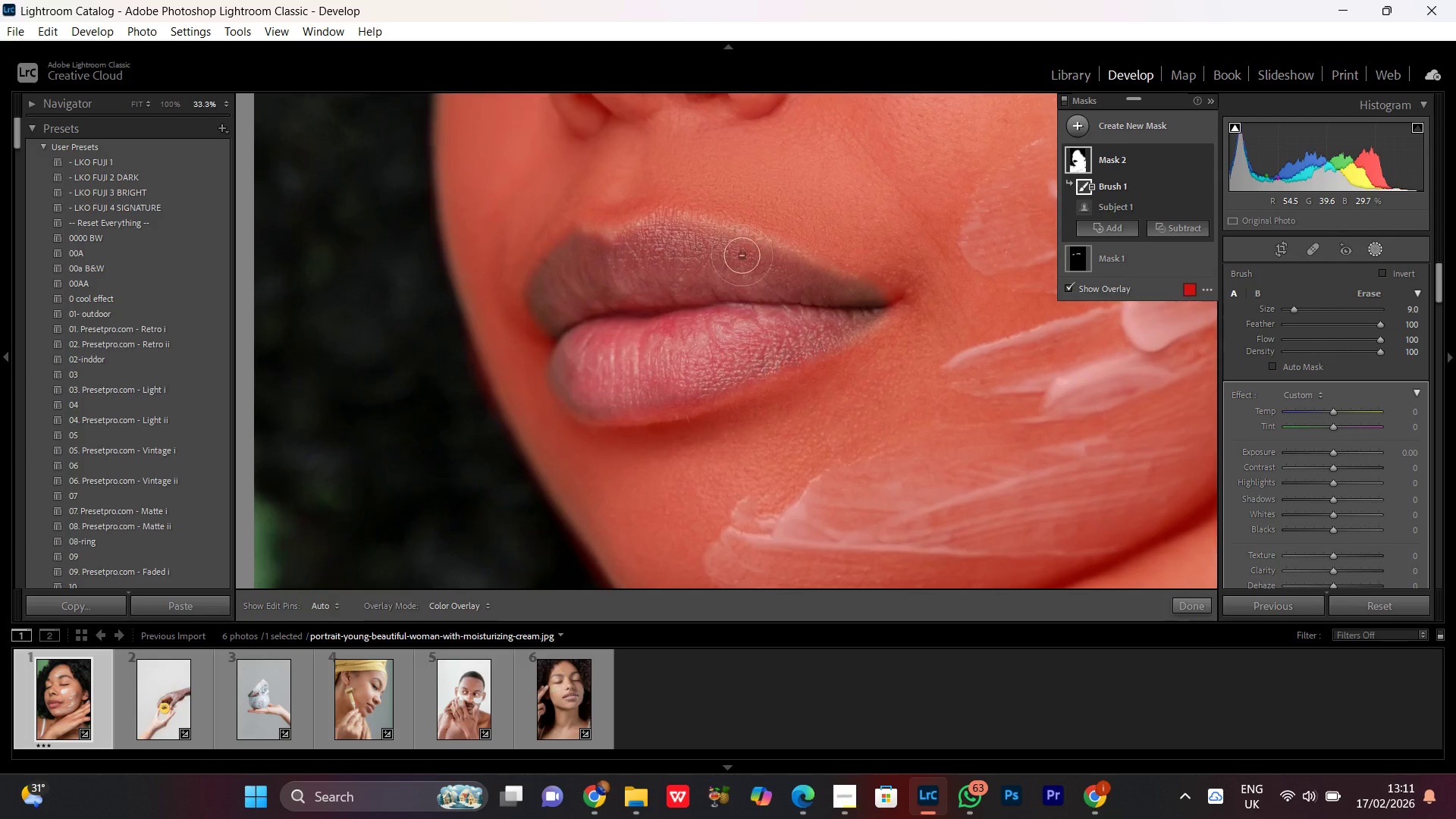 
hold_key(key=Space, duration=1.52)
 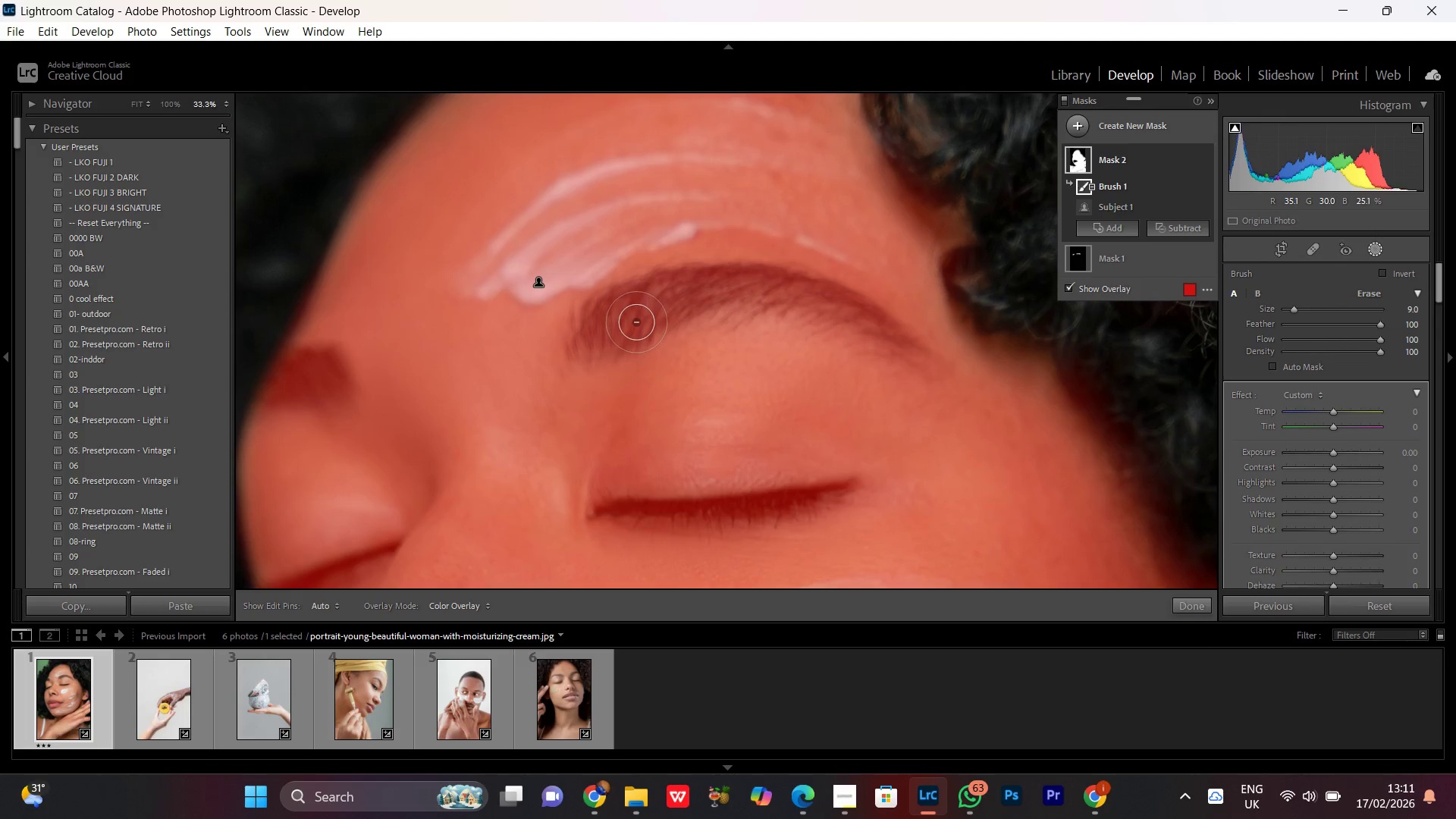 
left_click_drag(start_coordinate=[782, 177], to_coordinate=[690, 547])
 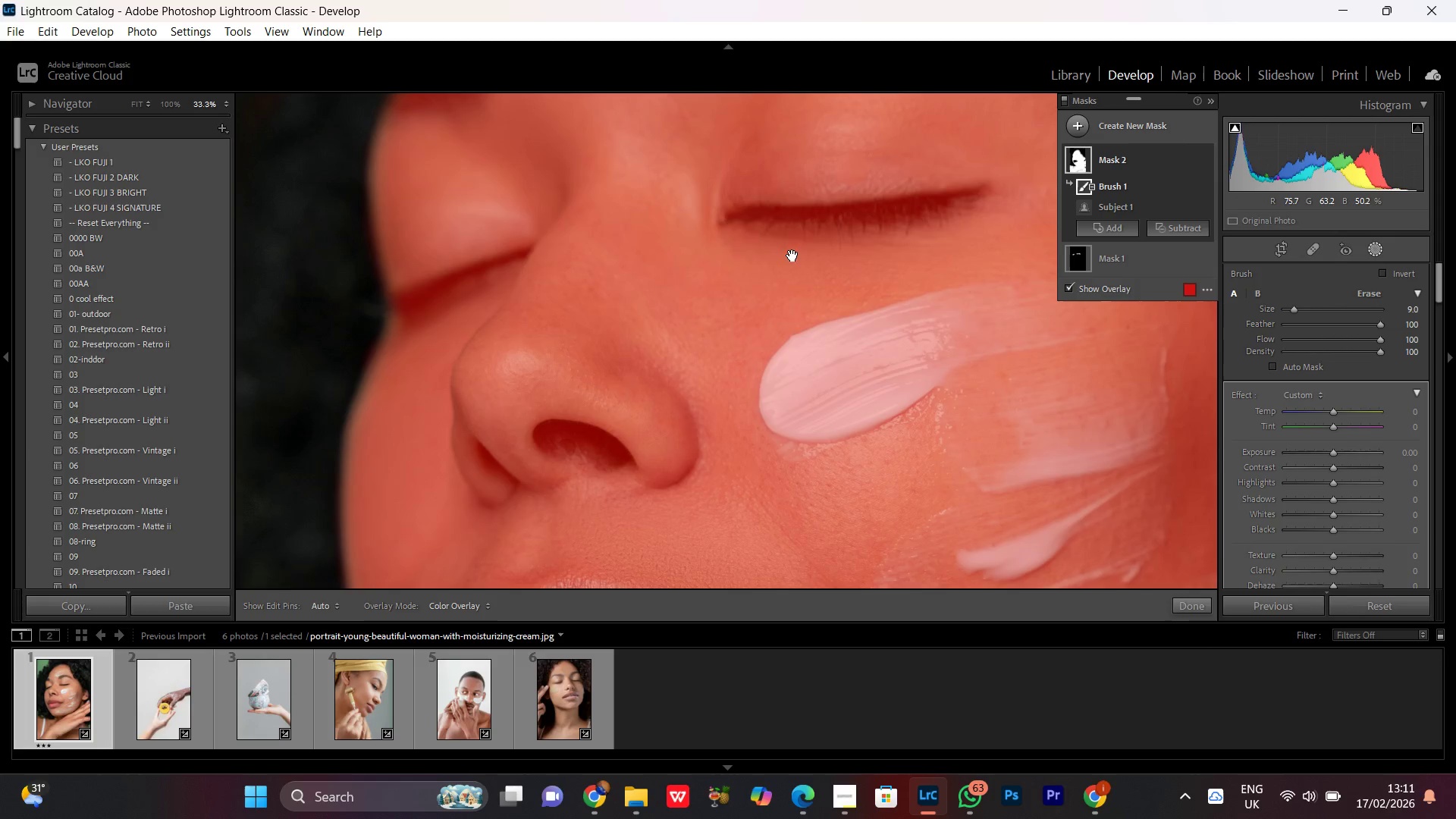 
left_click_drag(start_coordinate=[800, 212], to_coordinate=[669, 506])
 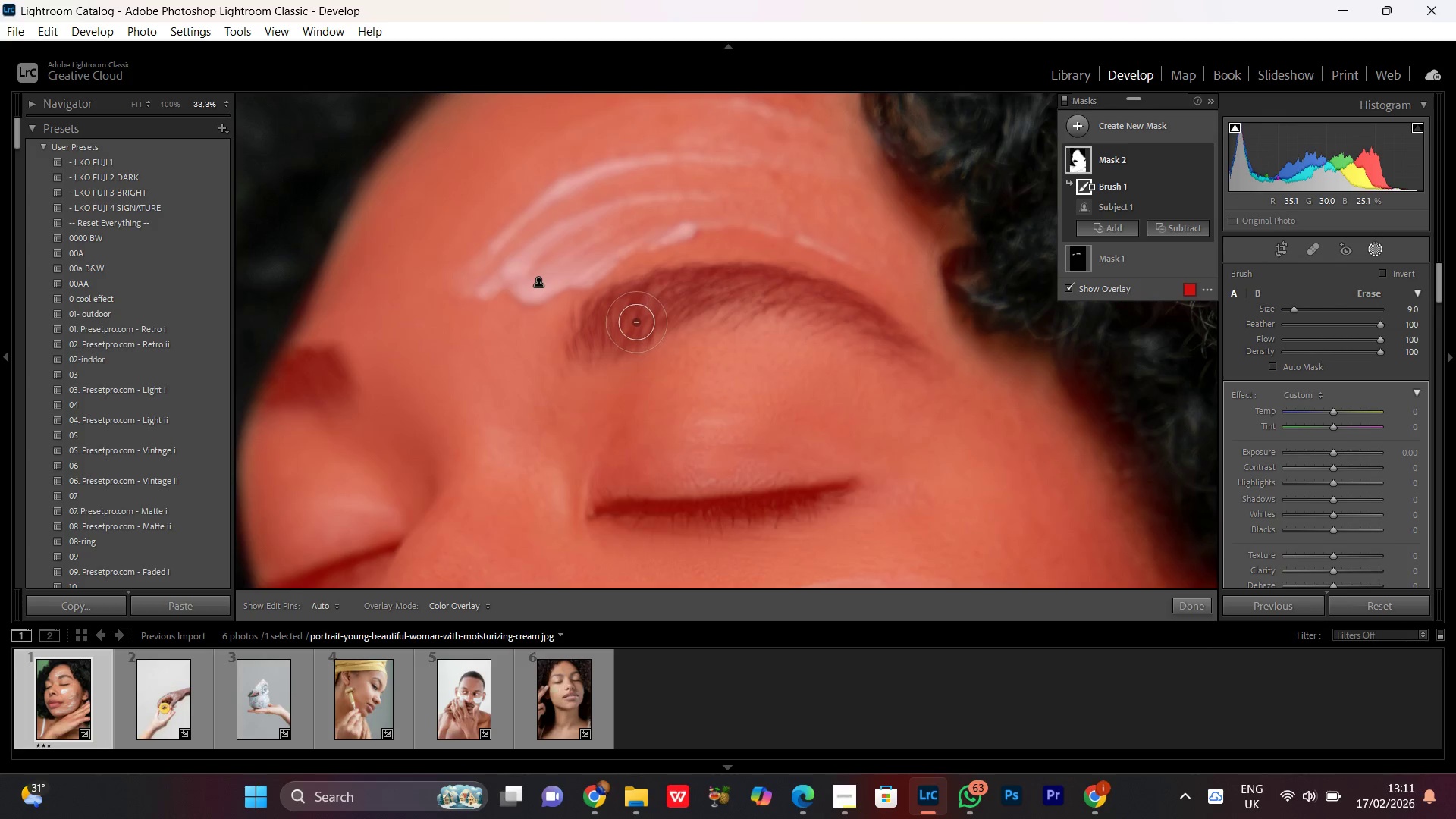 
key(Space)
 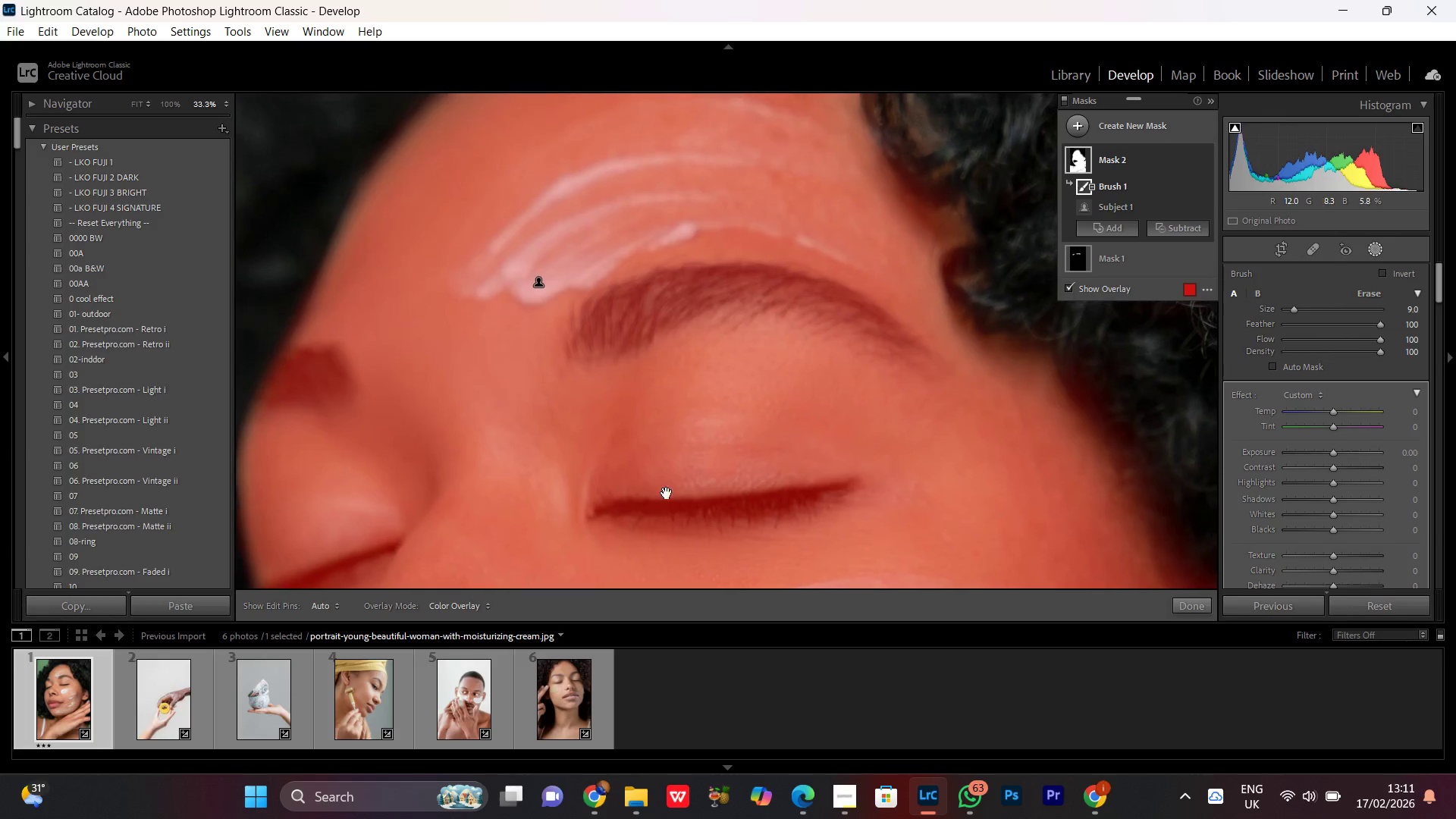 
key(Space)
 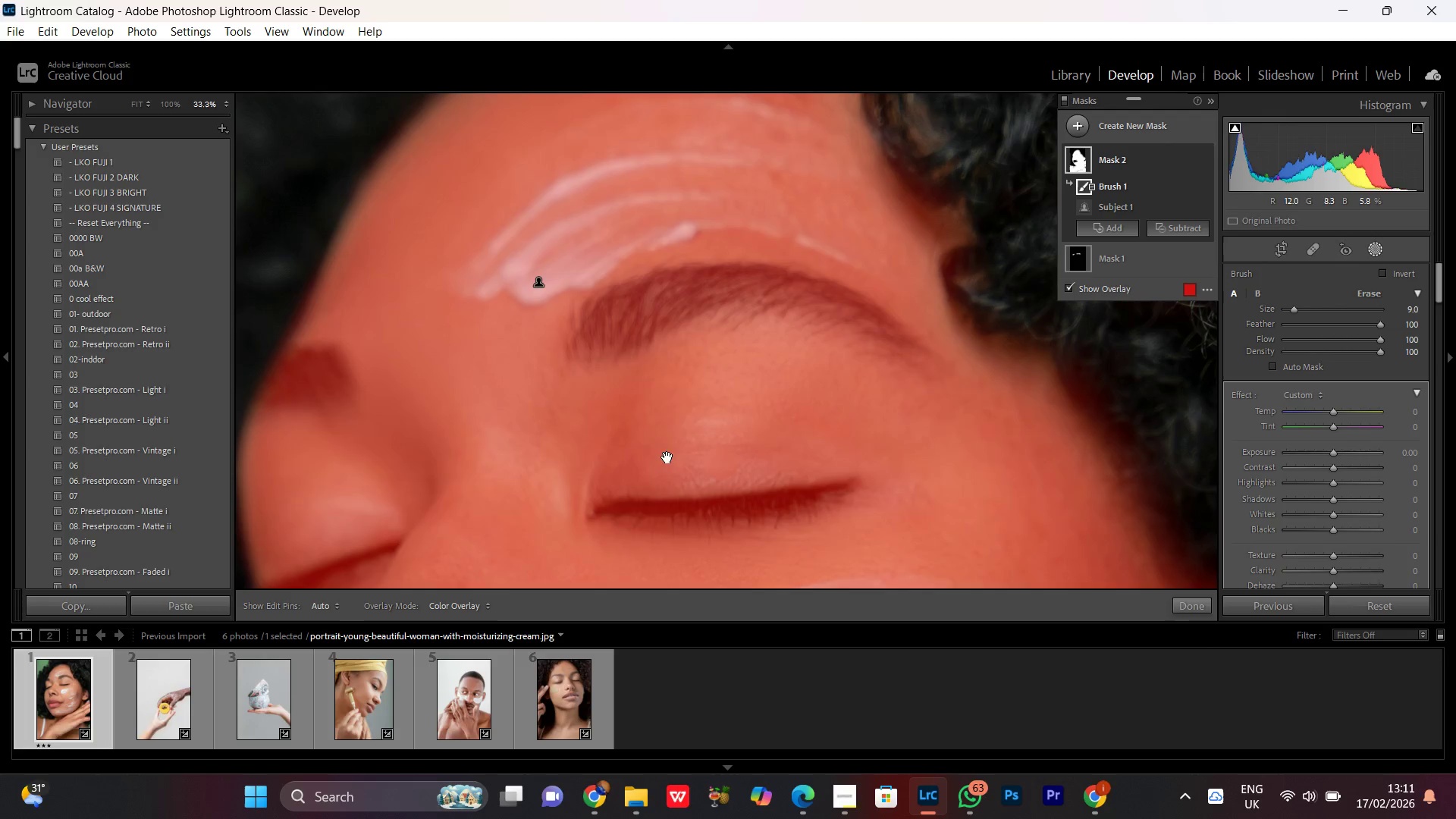 
key(Space)
 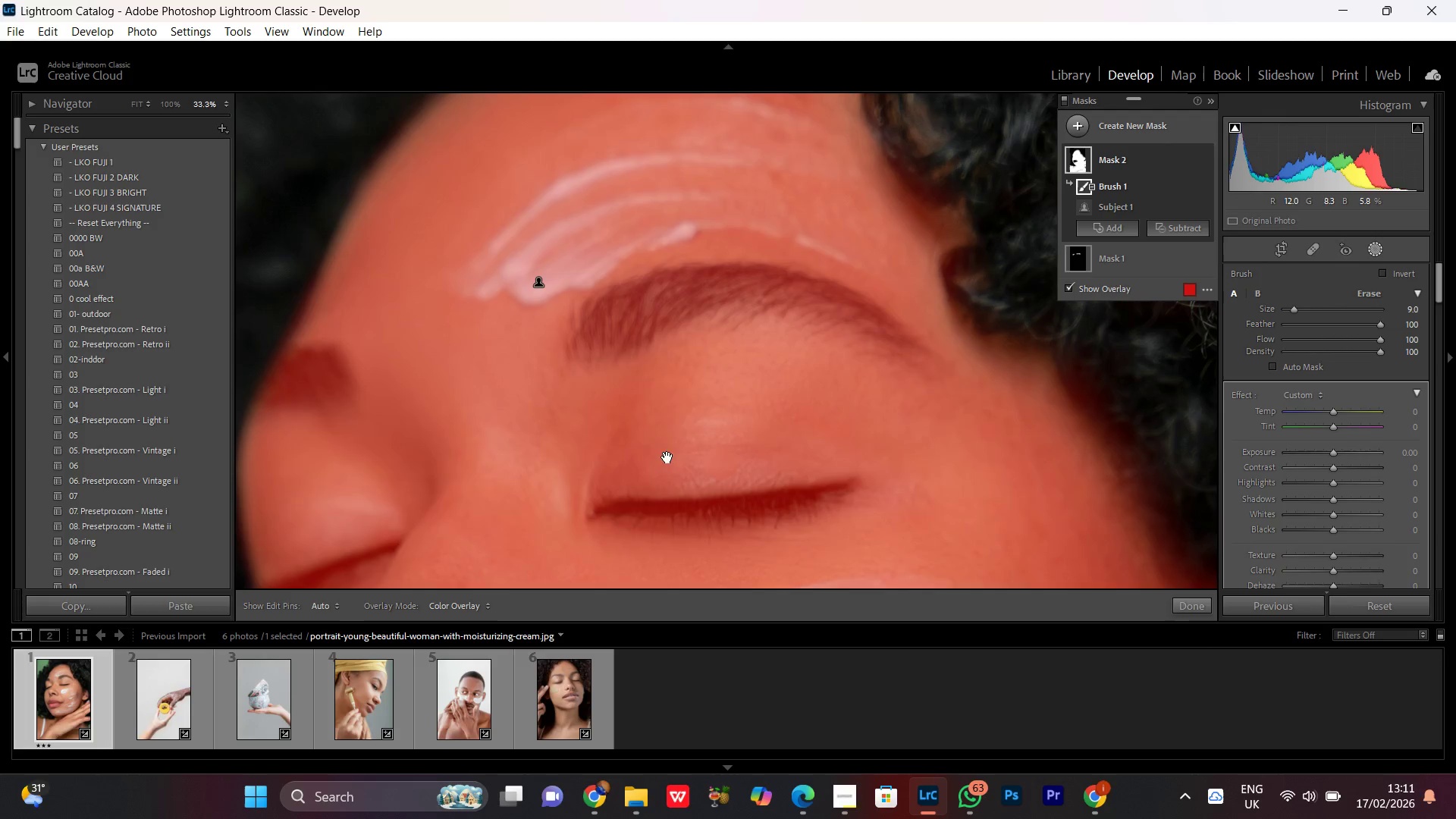 
key(Space)
 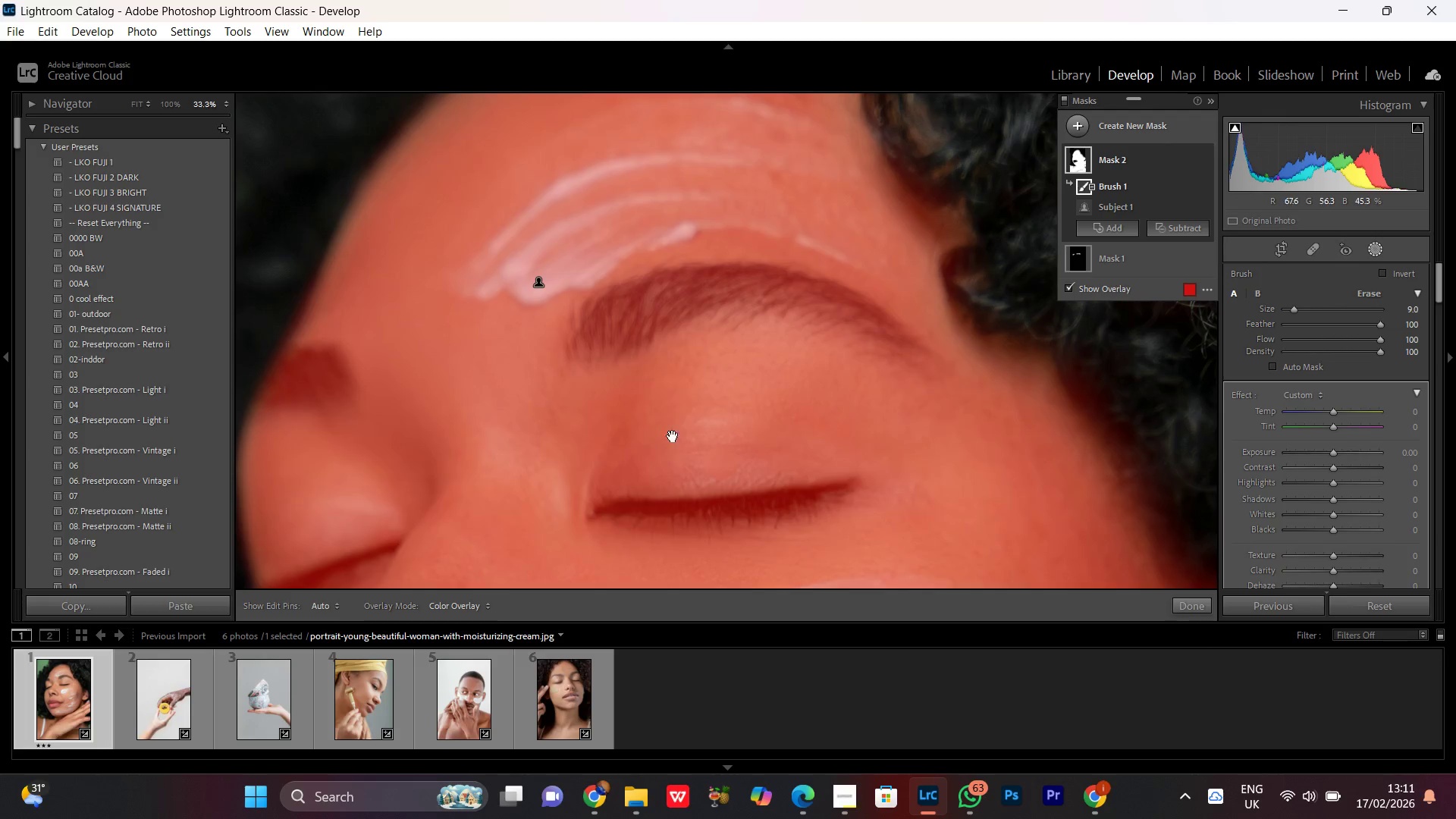 
key(Space)
 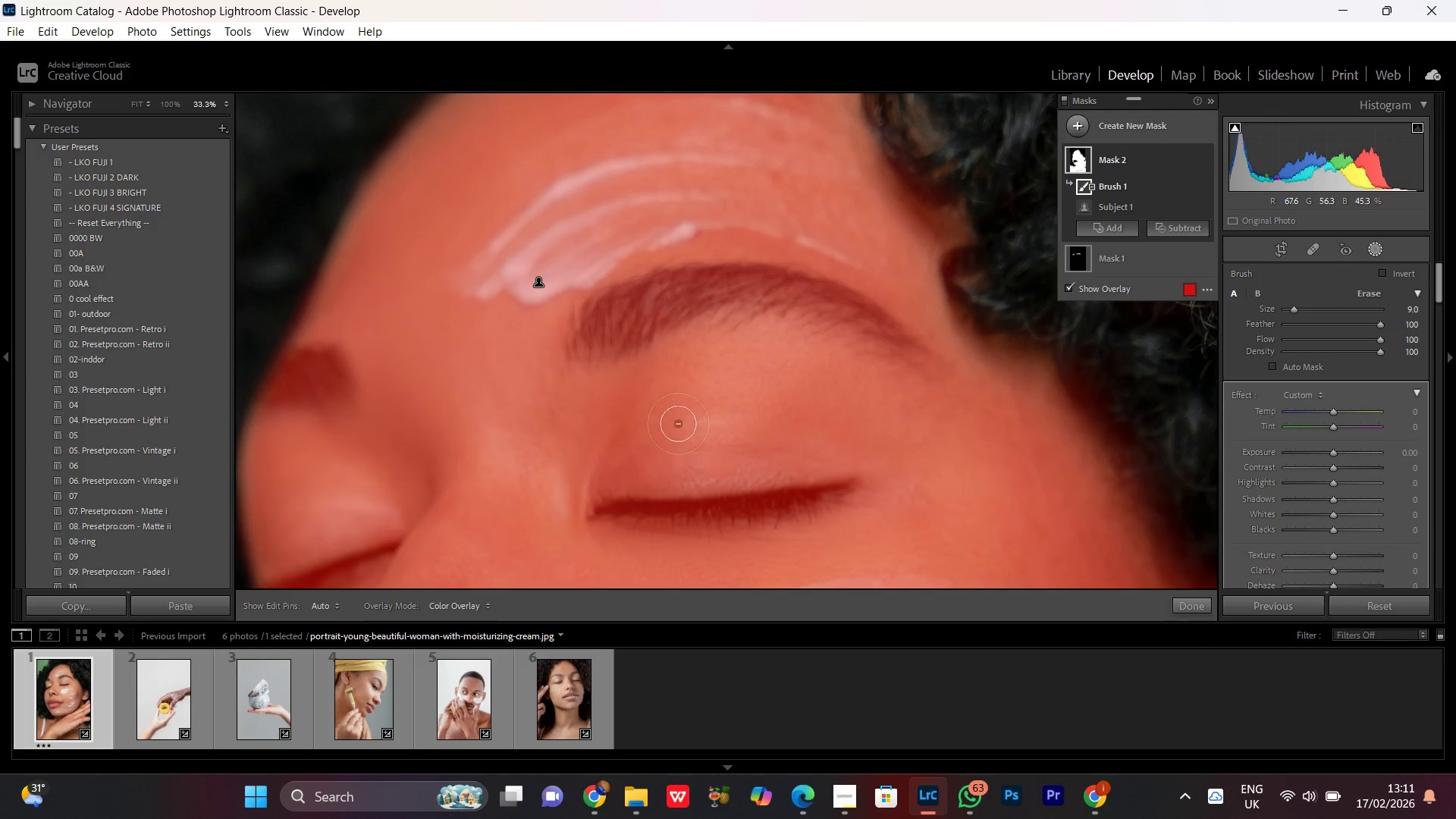 
hold_key(key=Space, duration=24.33)
 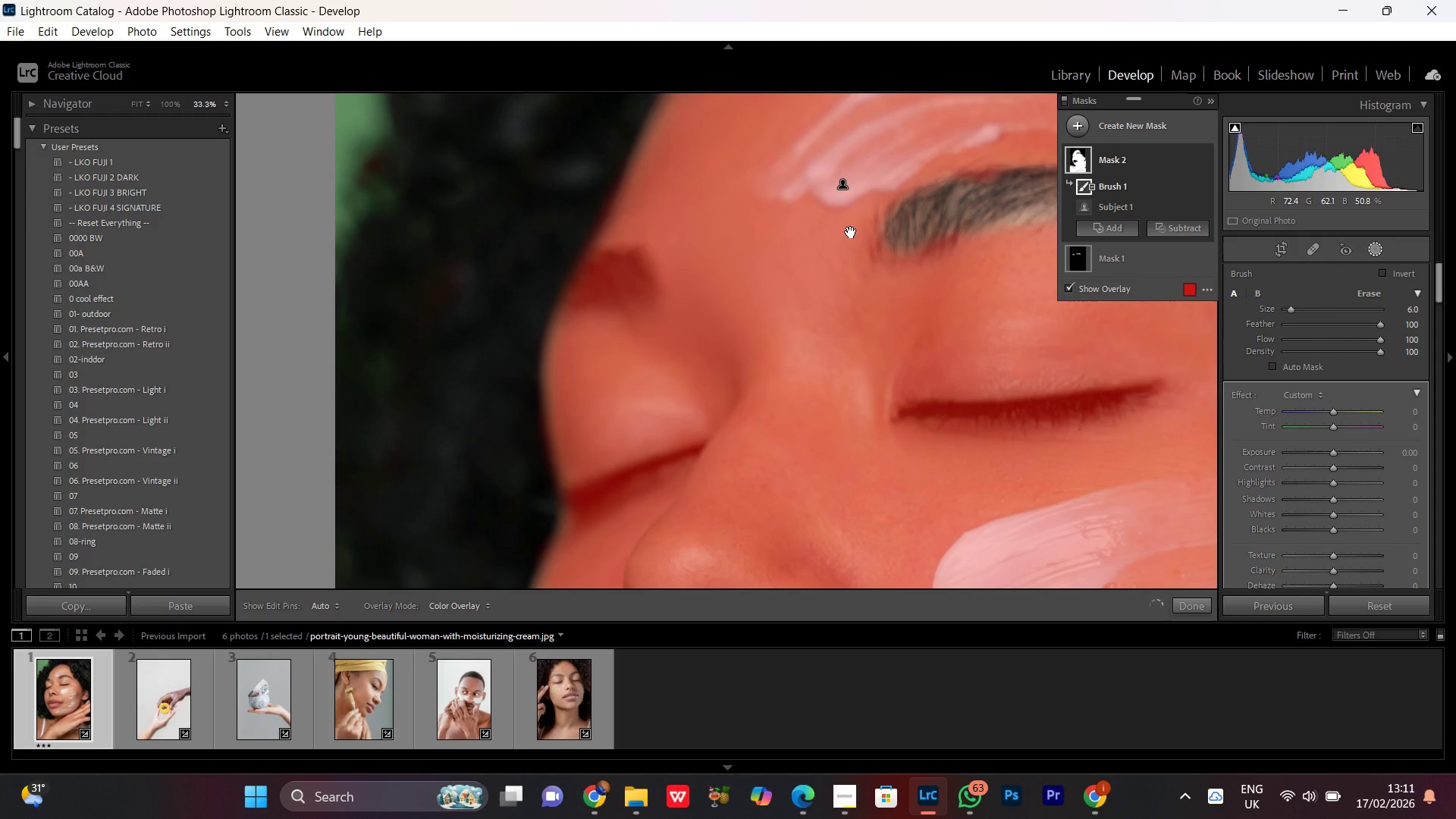 
left_click_drag(start_coordinate=[594, 334], to_coordinate=[698, 289])
 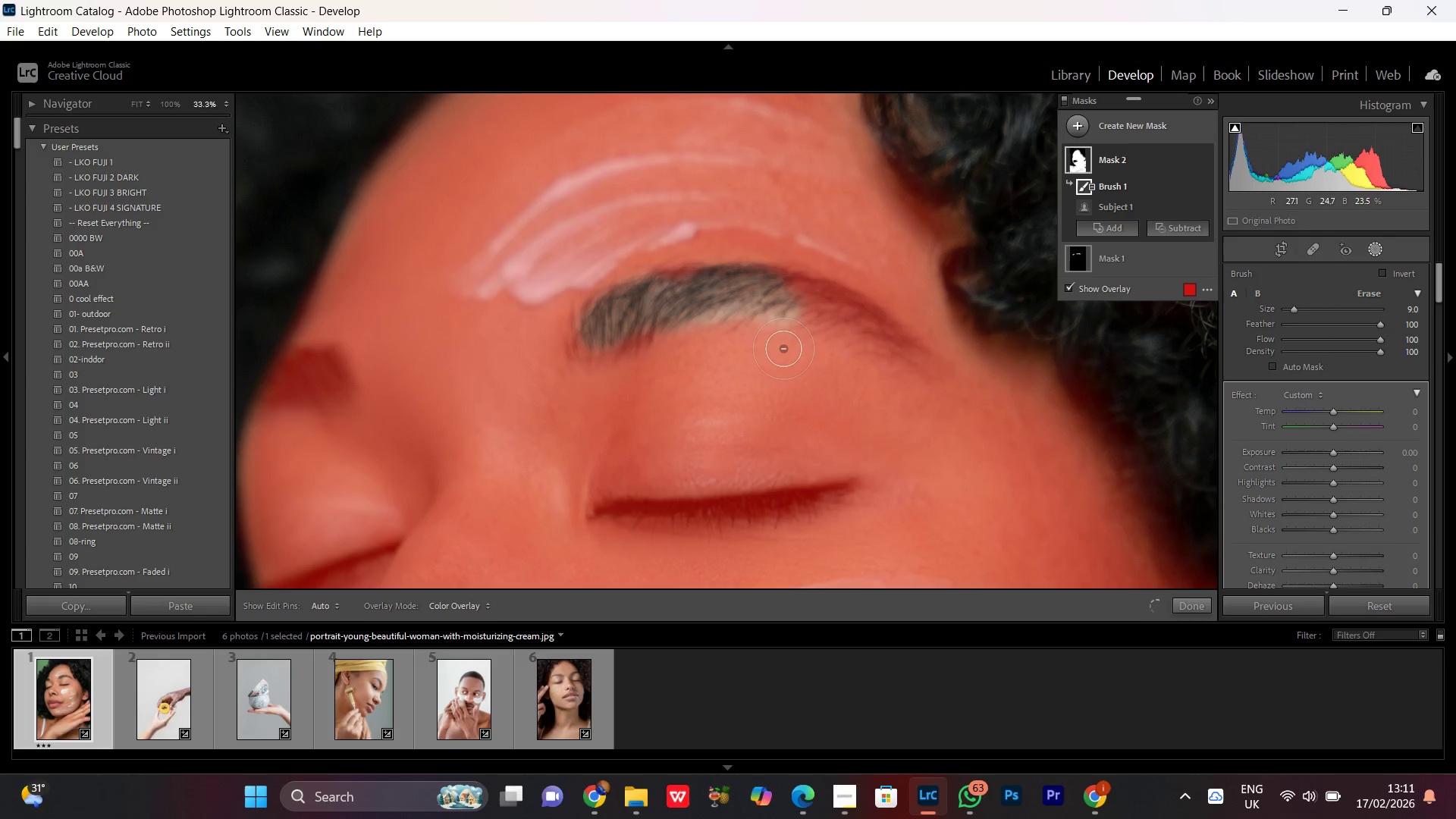 
scroll: coordinate [783, 349], scroll_direction: down, amount: 5.0
 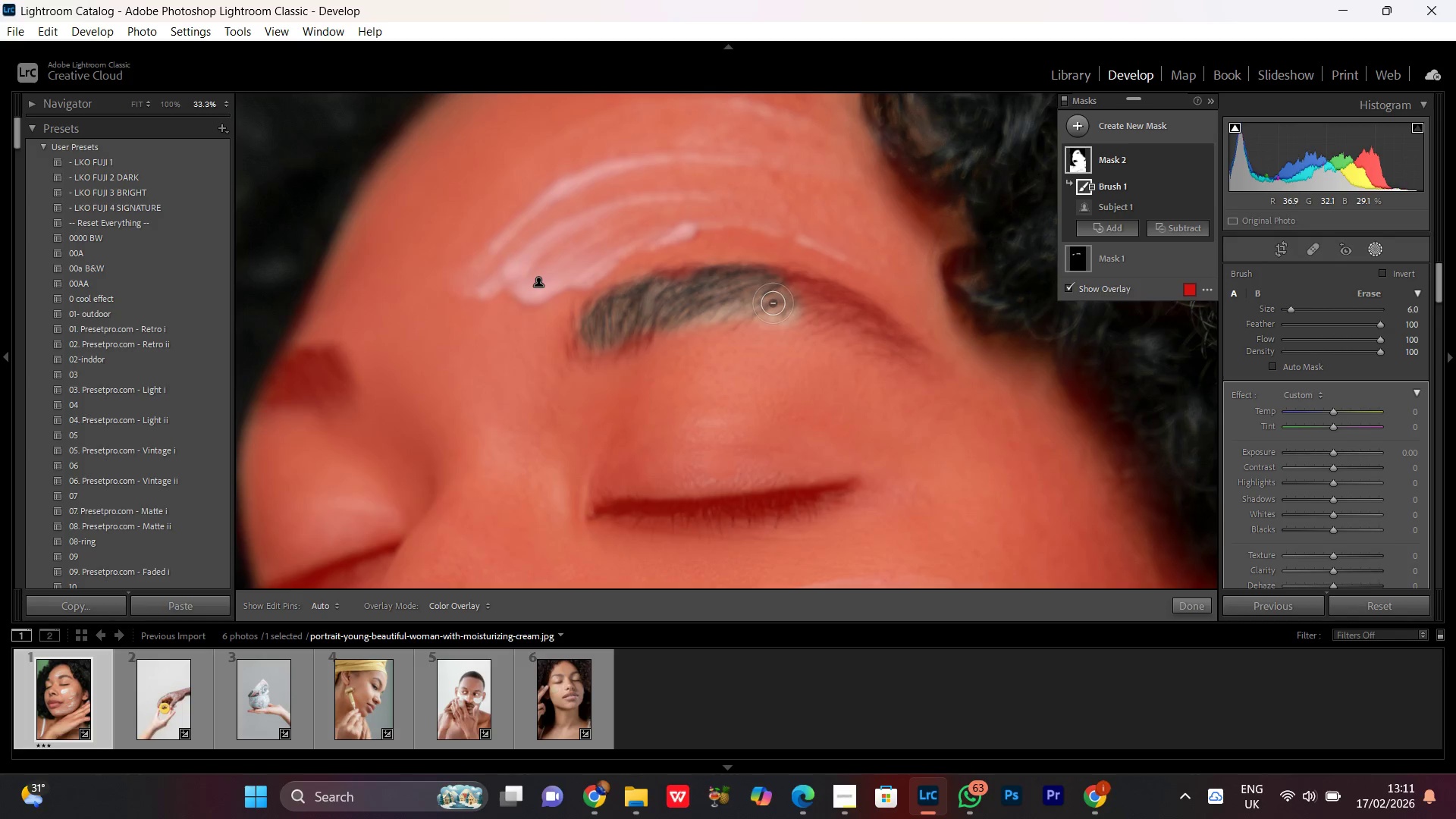 
left_click_drag(start_coordinate=[771, 294], to_coordinate=[781, 297])
 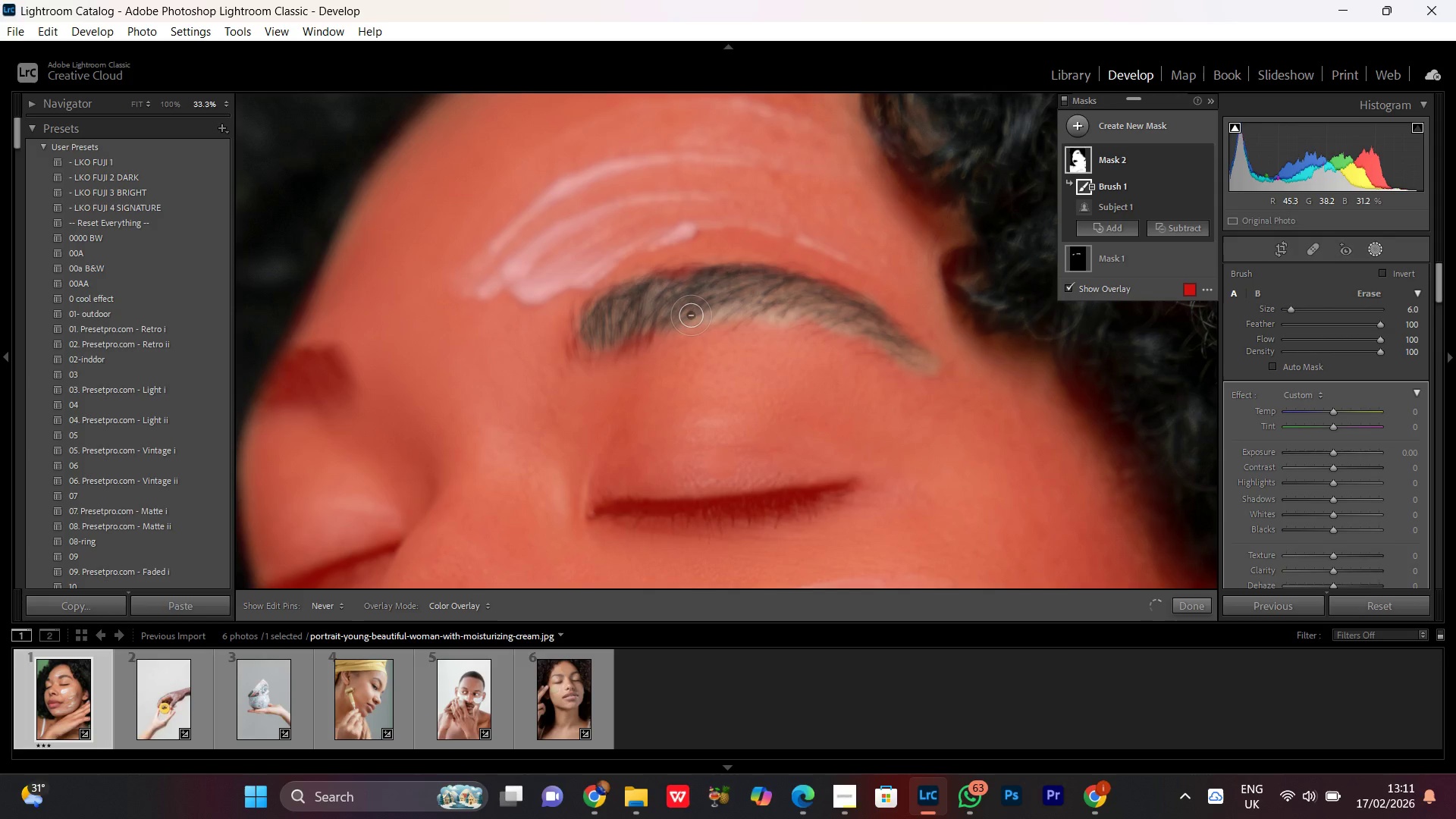 
scroll: coordinate [773, 303], scroll_direction: none, amount: 0.0
 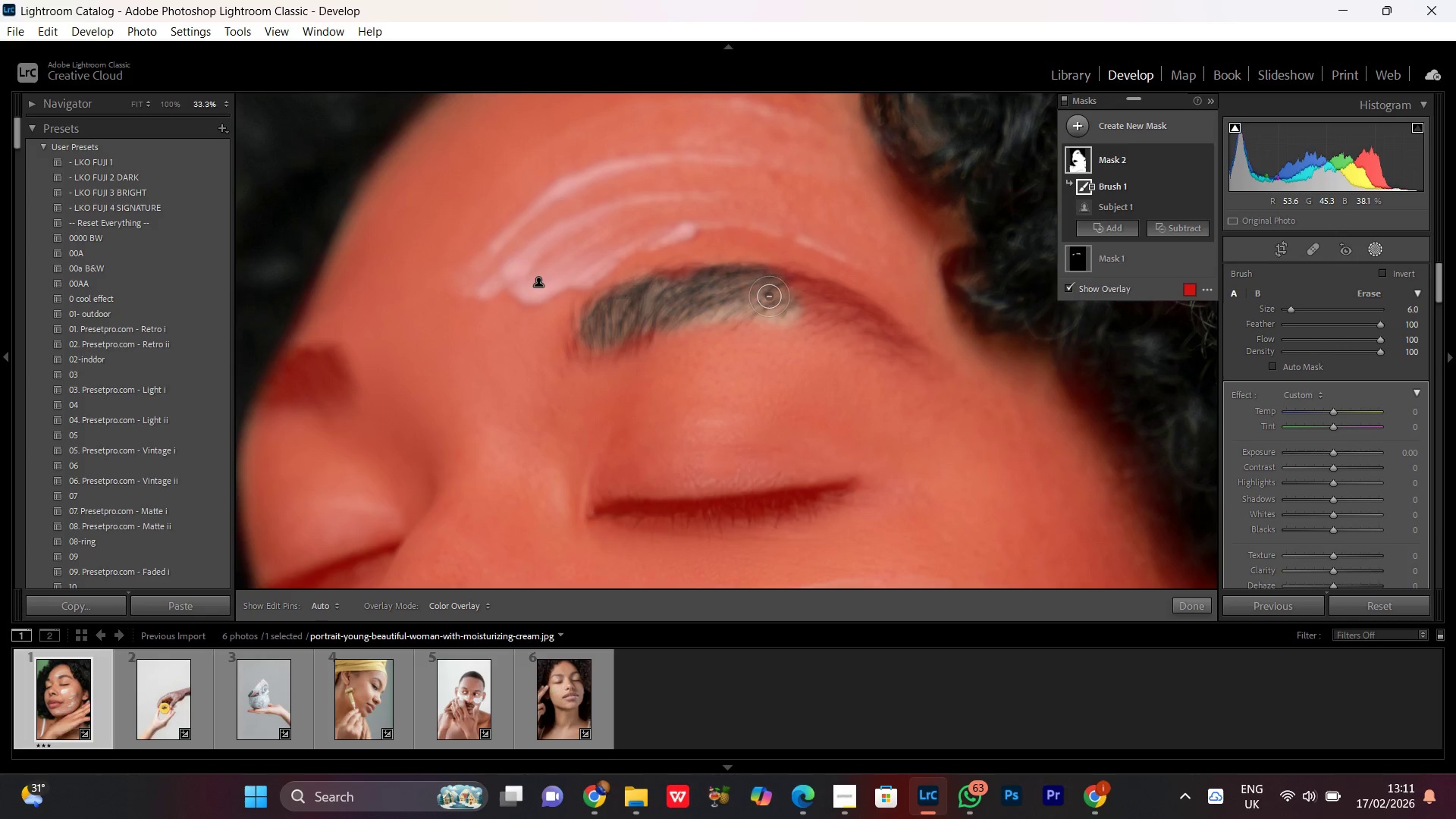 
hold_key(key=Space, duration=0.89)
 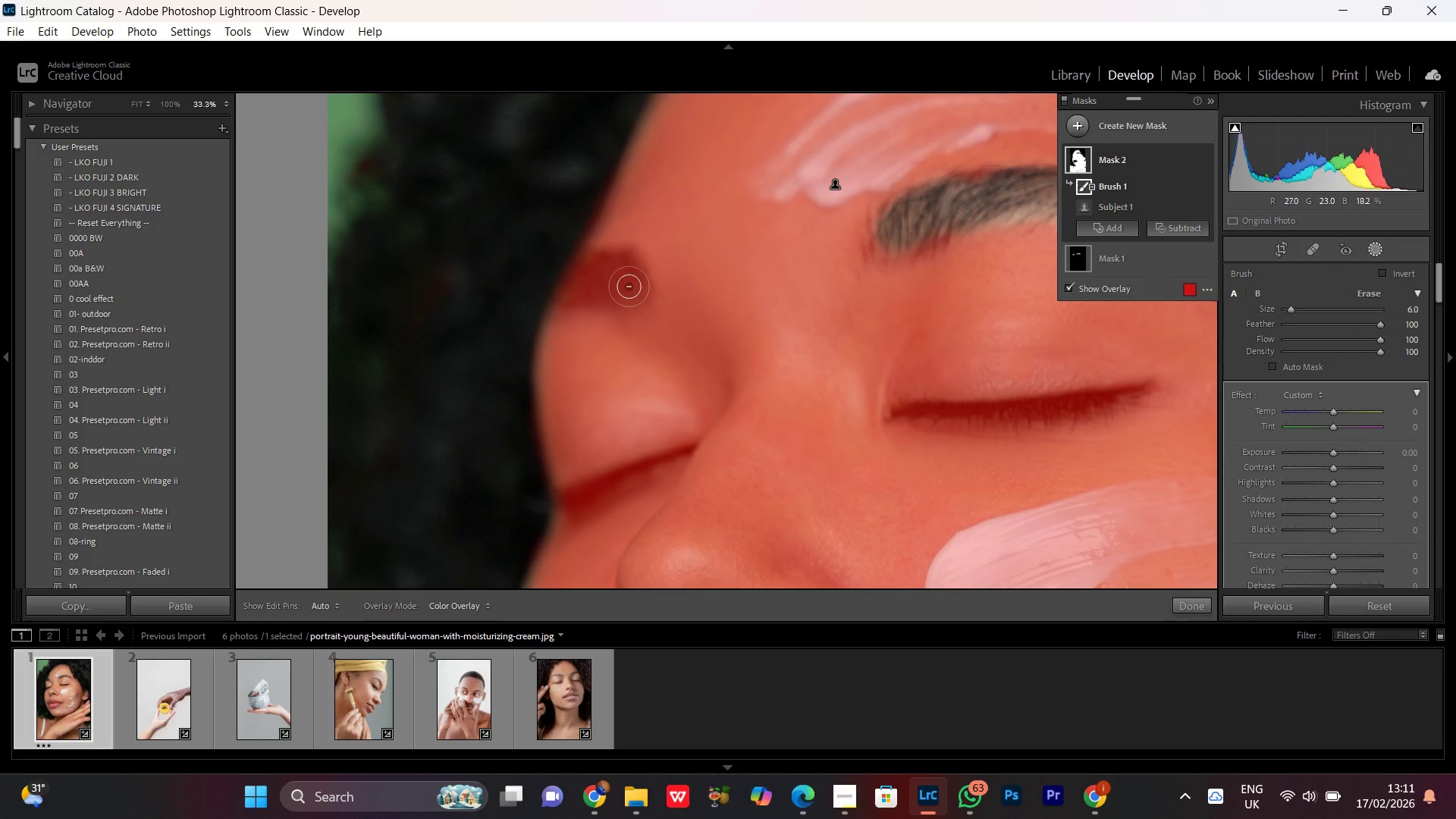 
left_click_drag(start_coordinate=[547, 330], to_coordinate=[843, 232])
 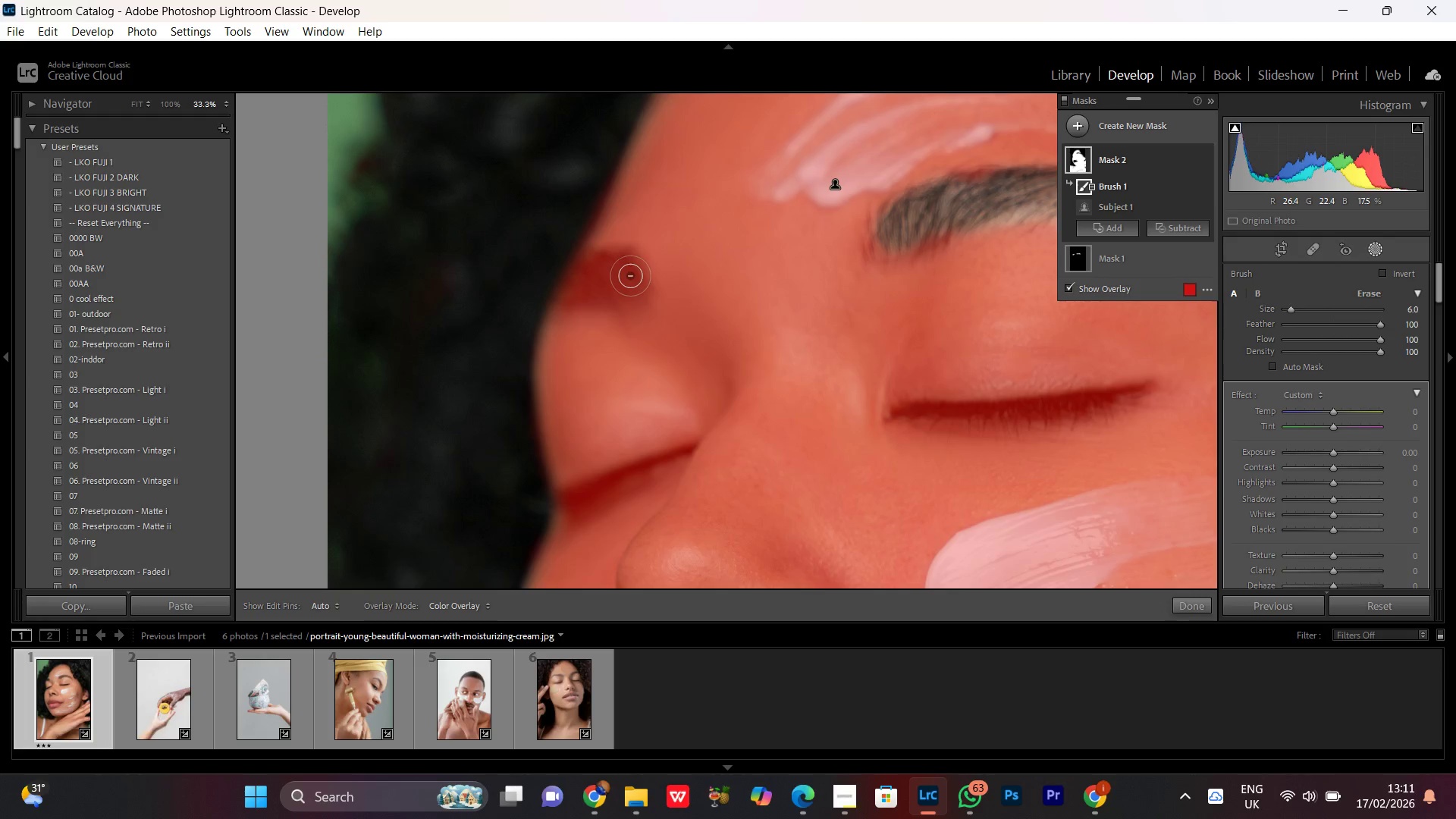 
left_click_drag(start_coordinate=[630, 276], to_coordinate=[576, 291])
 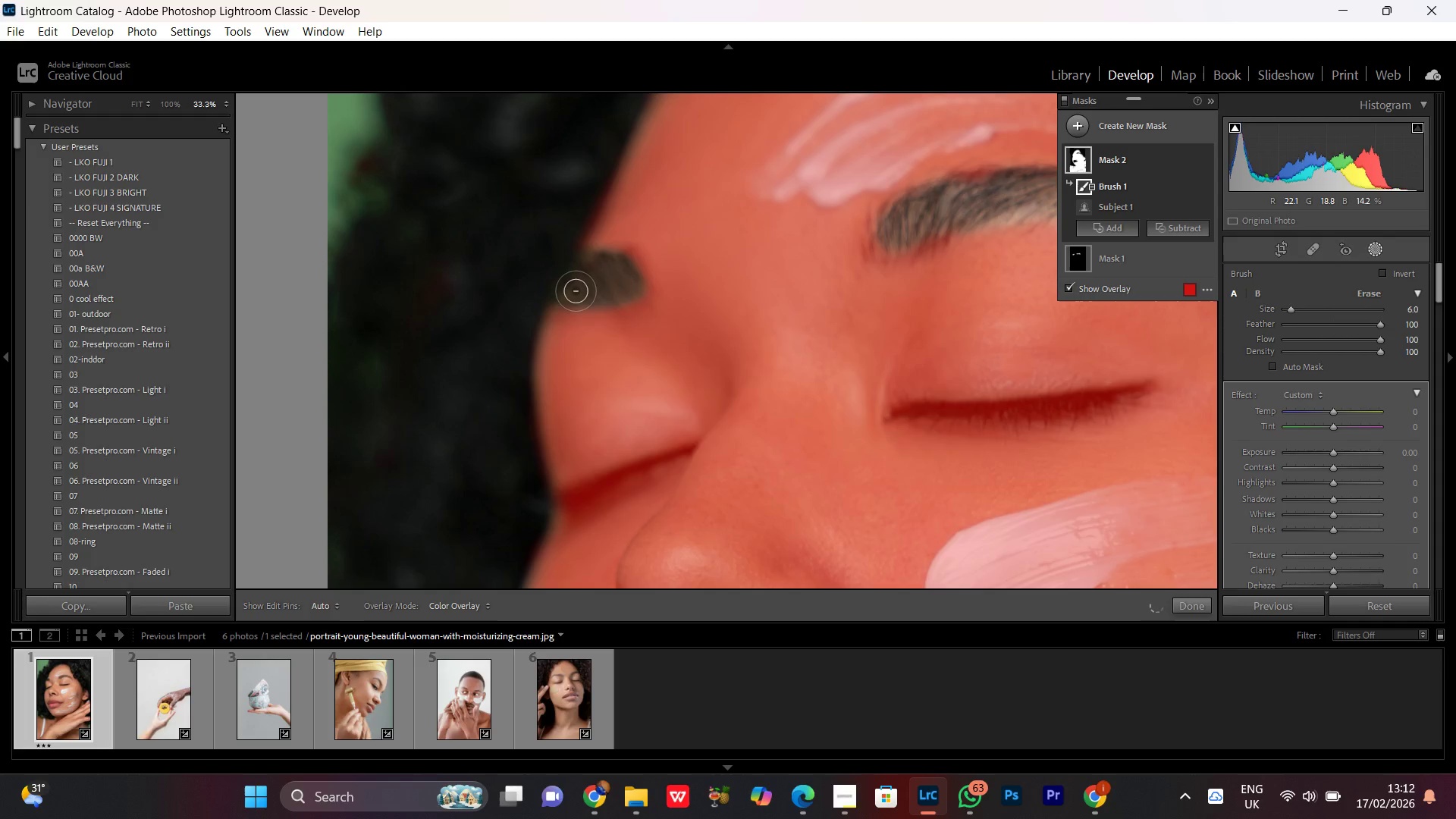 
key(Control+Minus)
 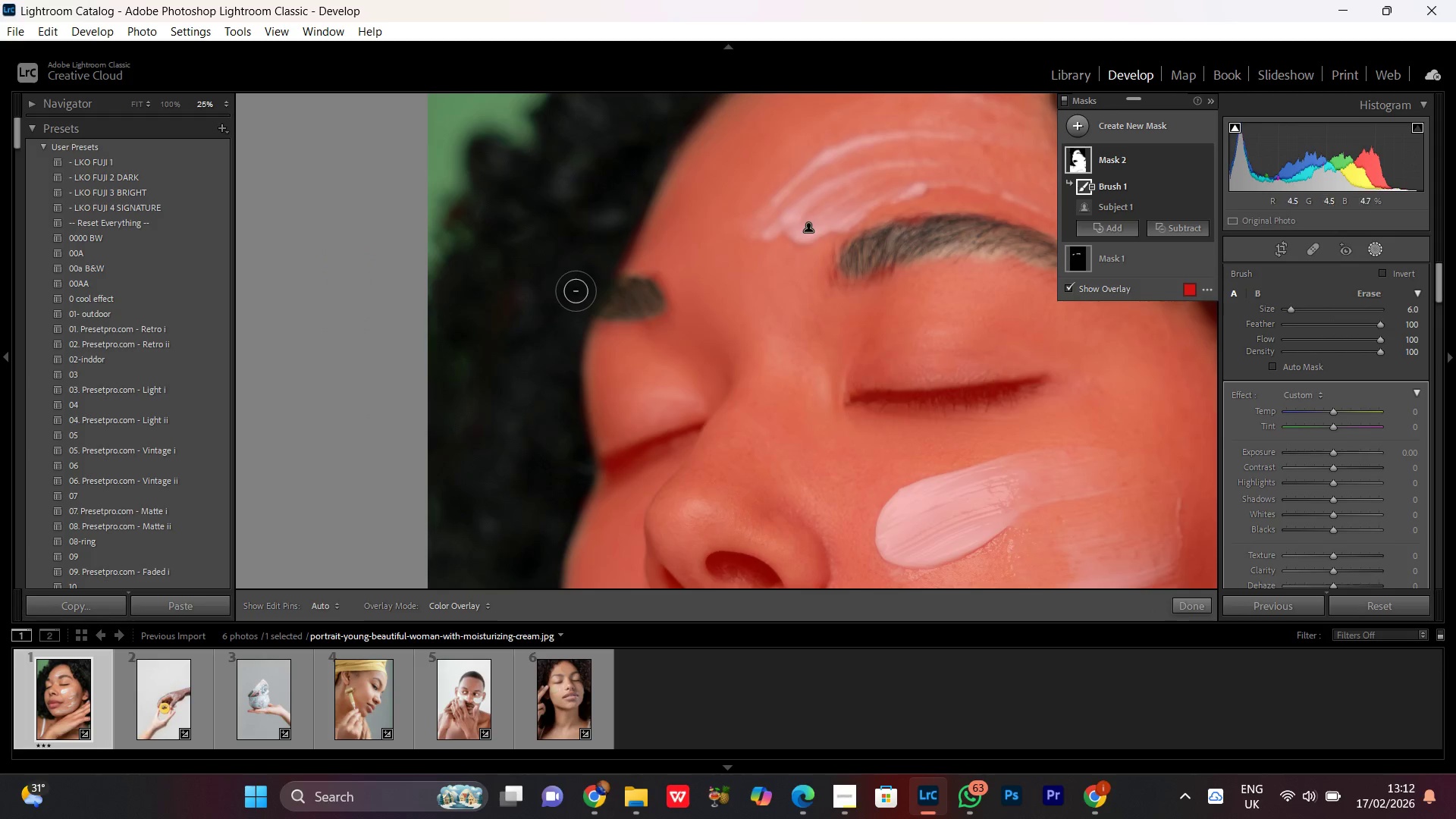 
key(Control+Minus)
 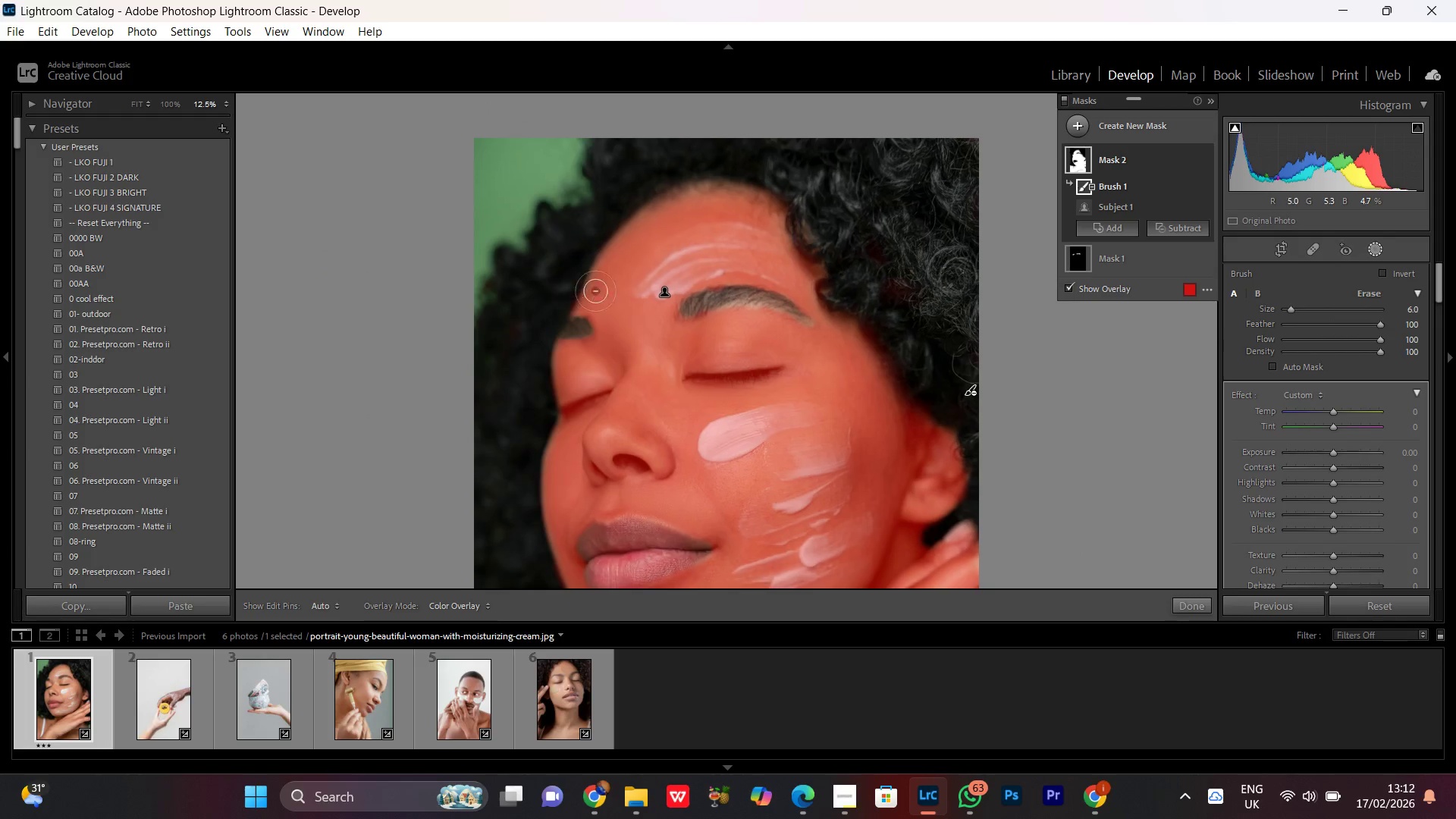 
key(Control+Minus)
 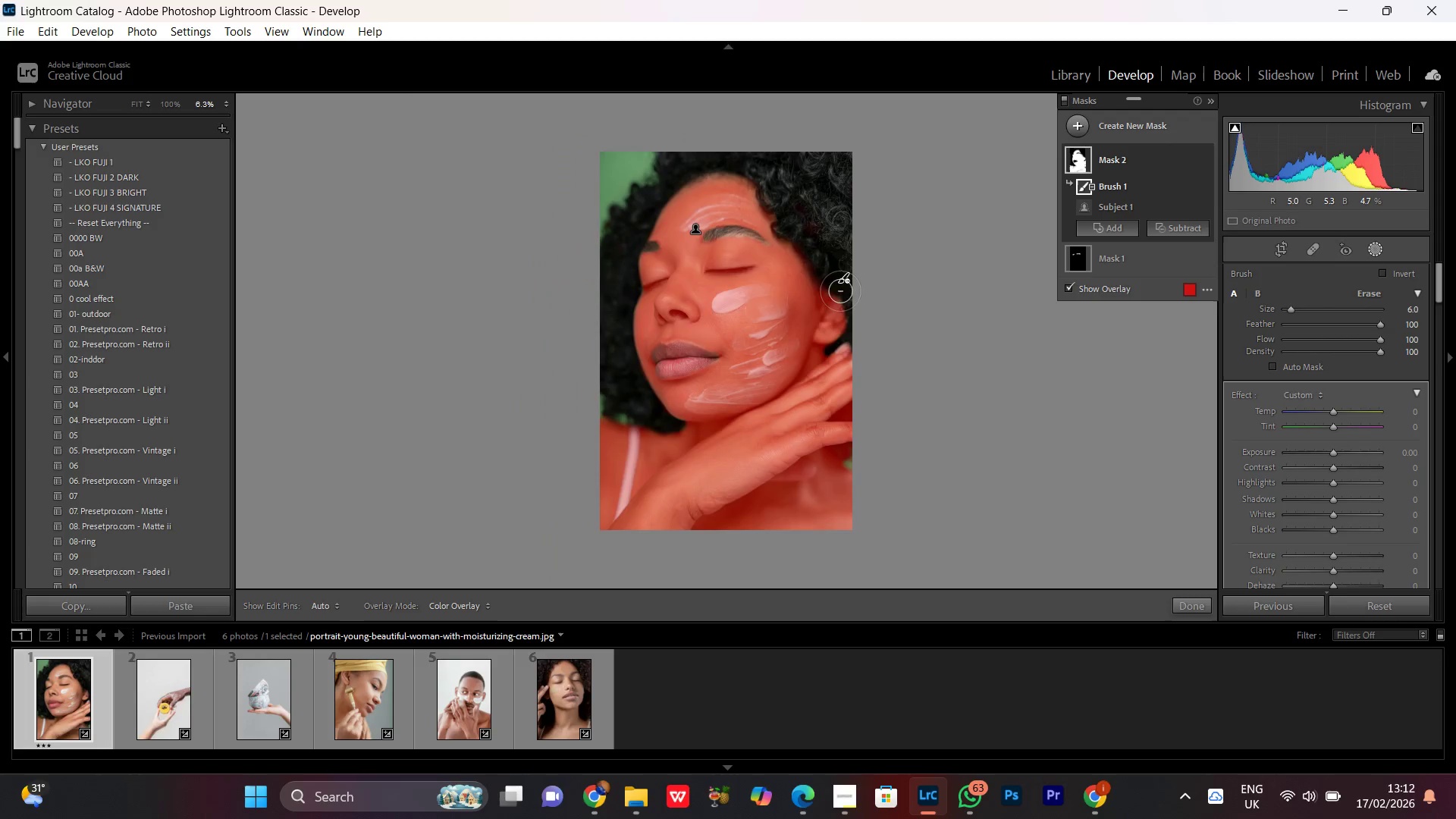 
key(Control+Equal)
 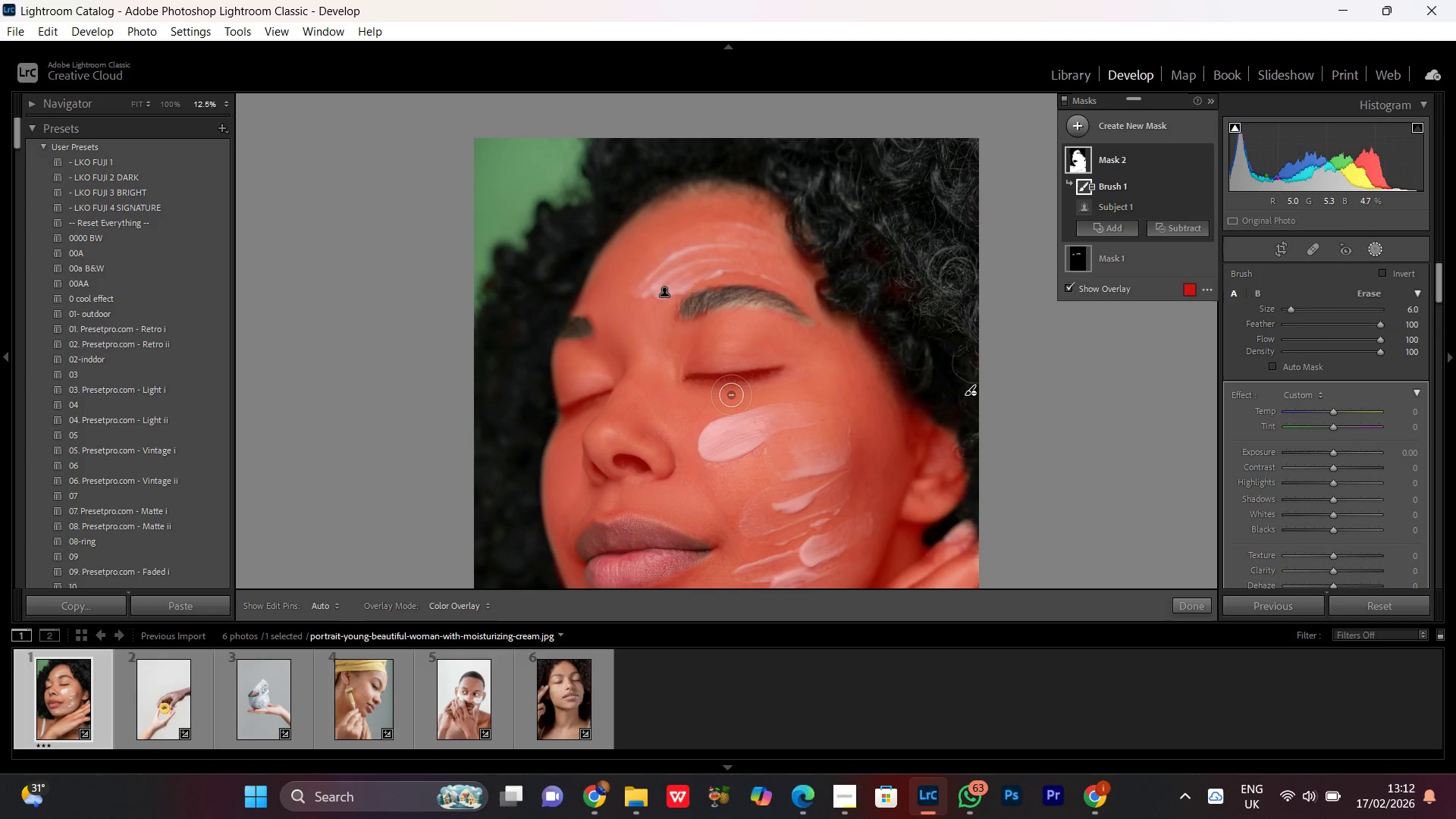 
key(Control+Minus)
 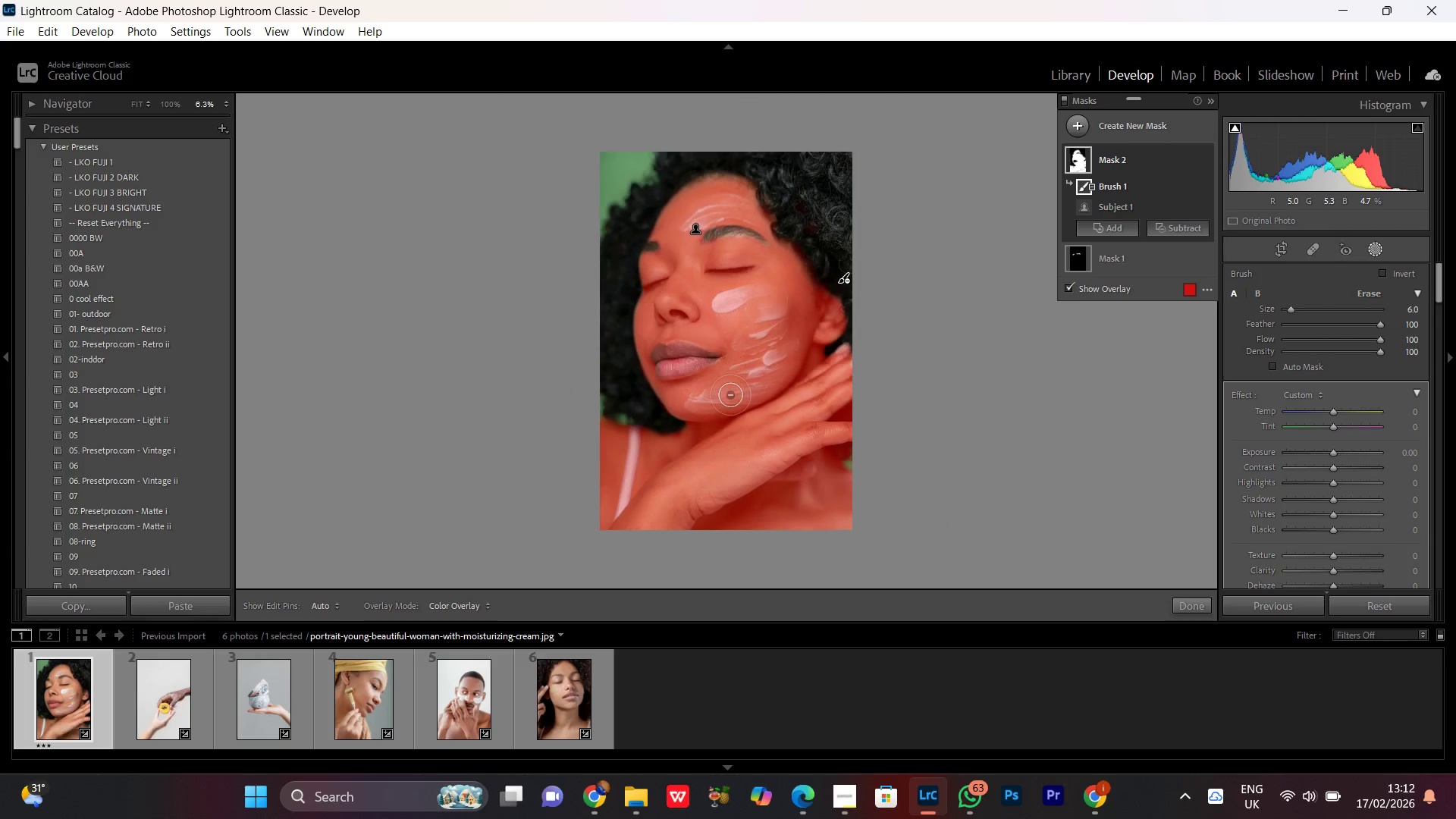 
key(Control+Minus)
 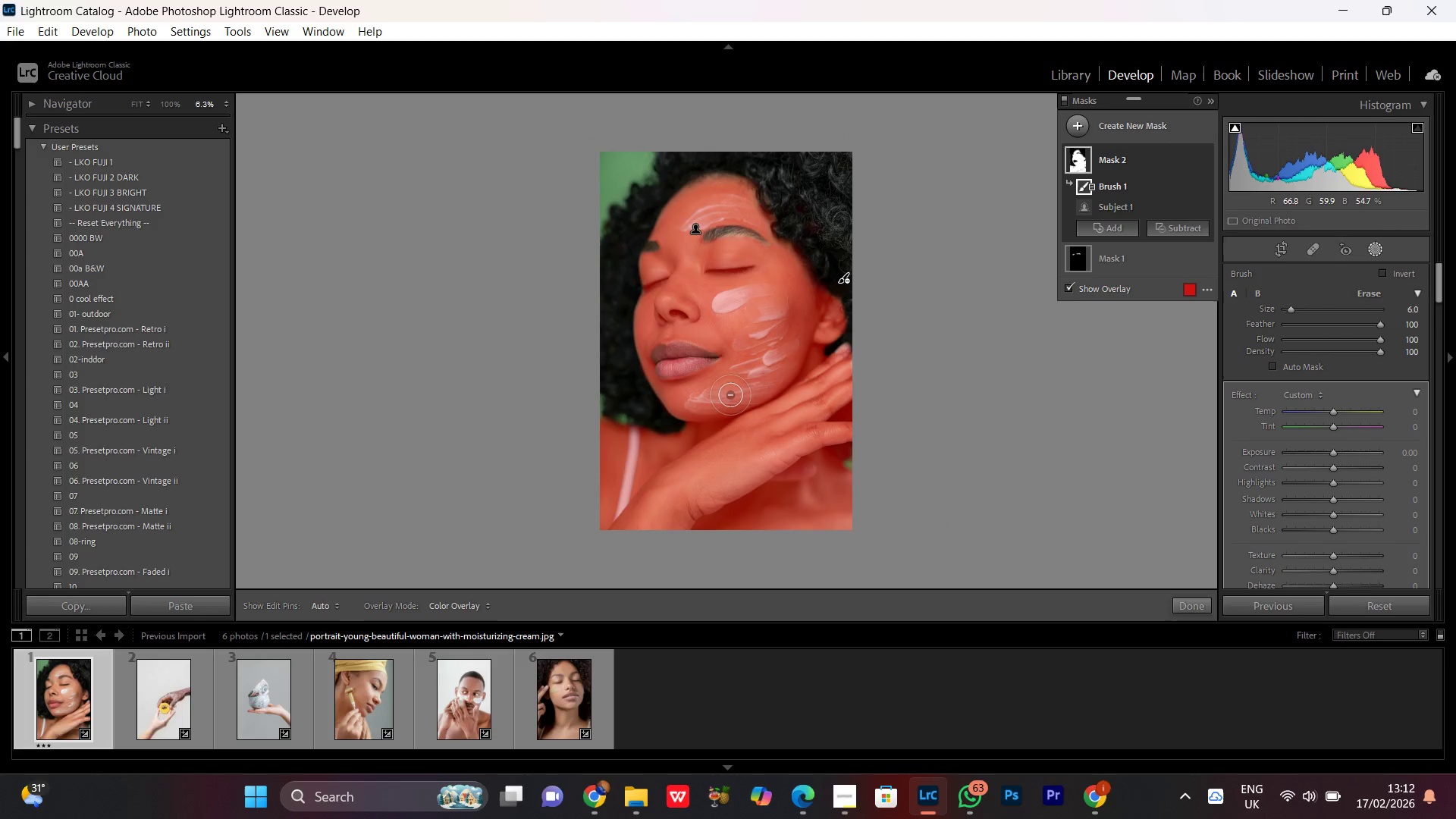 
key(Control+Minus)
 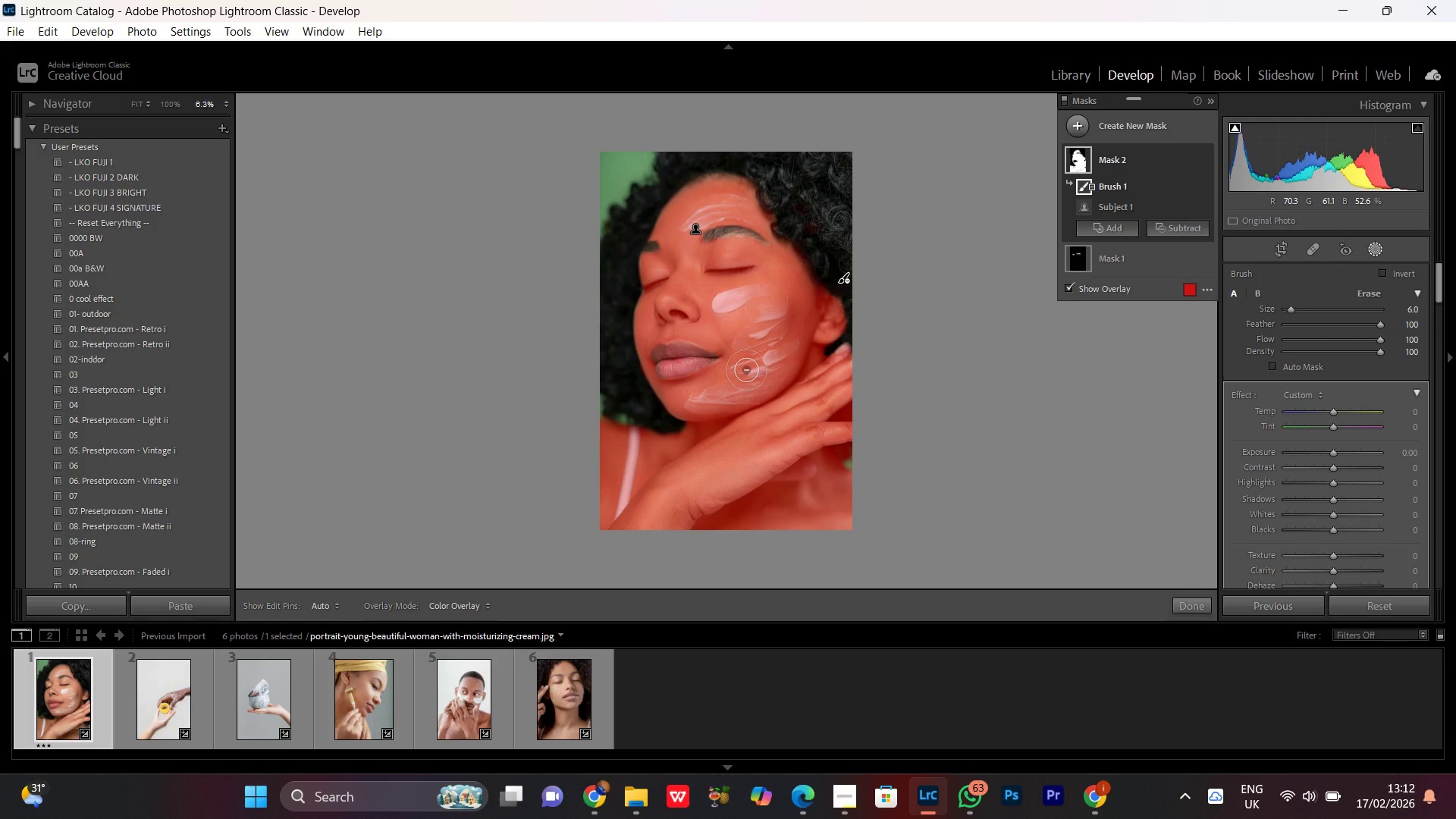 
wait(11.41)
 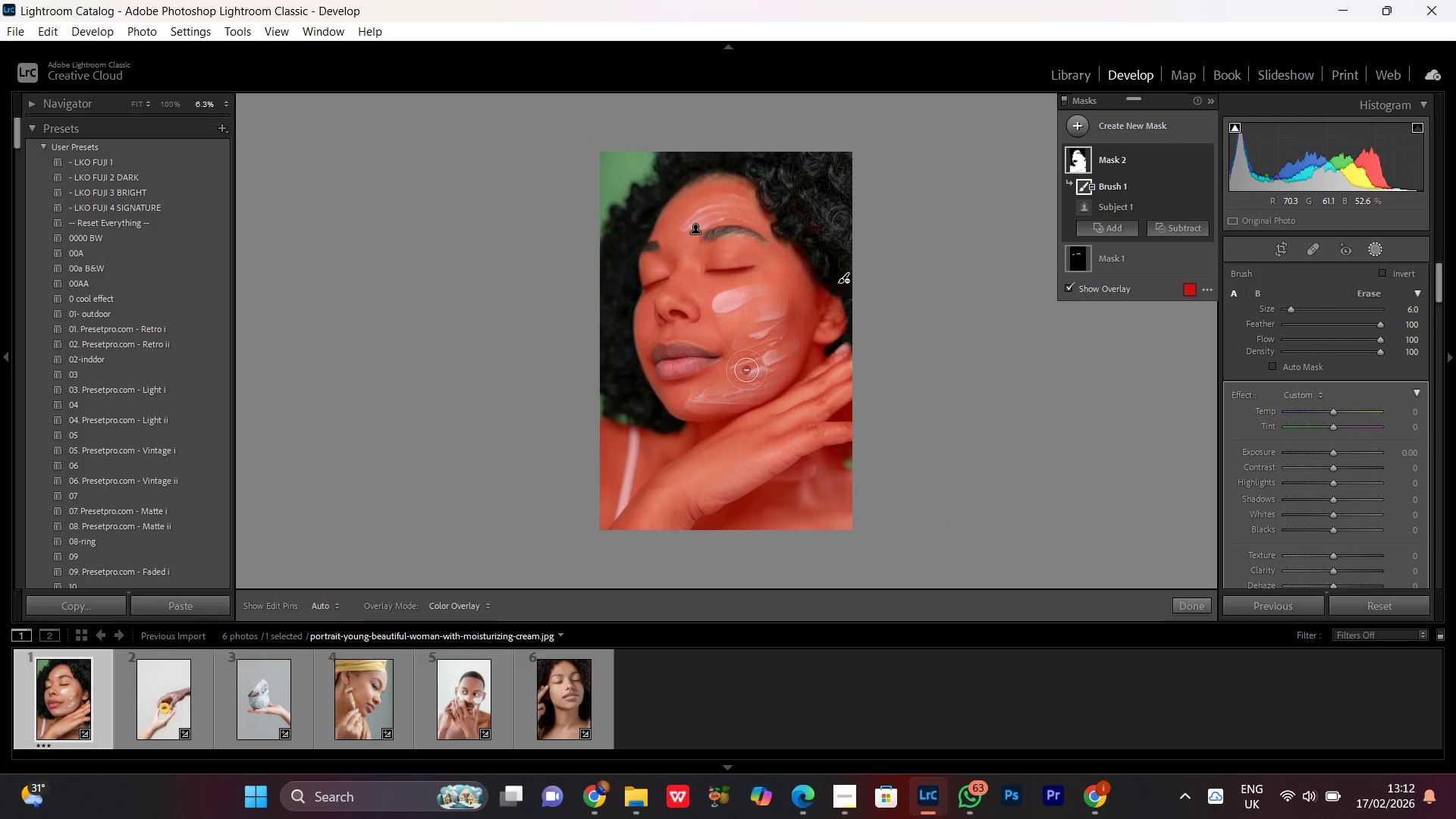 
key(Control+Equal)
 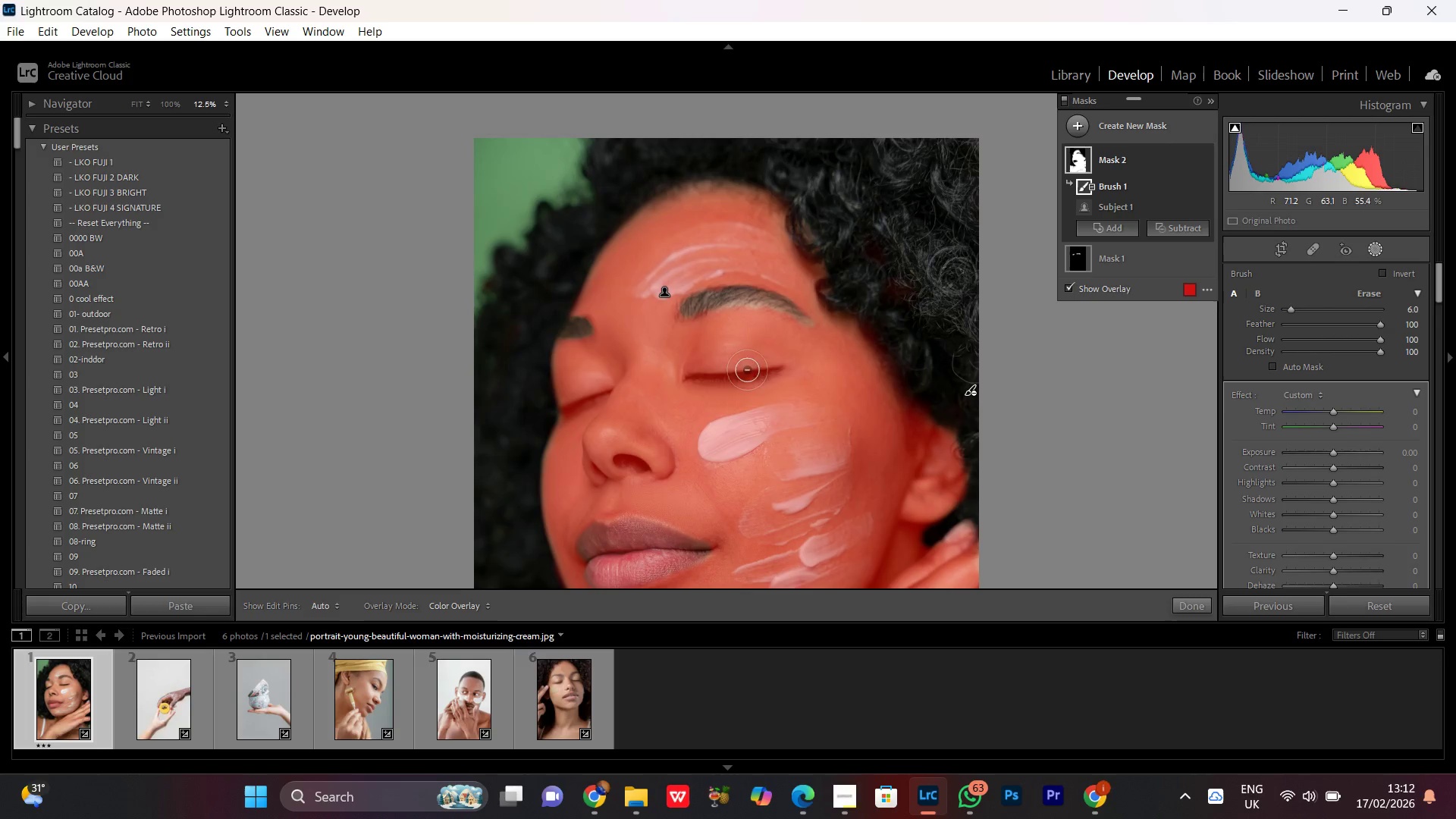 
key(Control+Equal)
 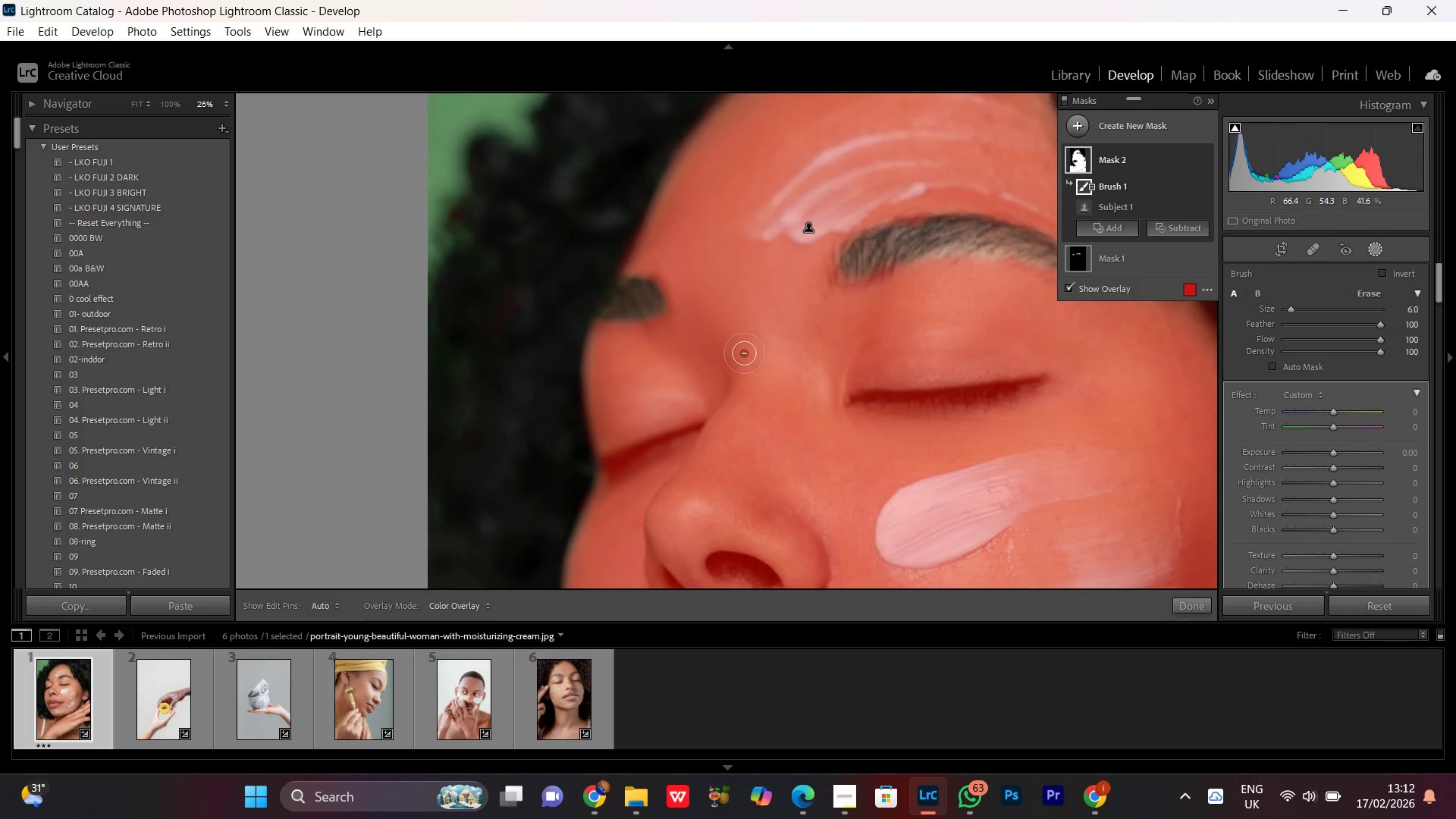 
hold_key(key=Space, duration=1.52)
 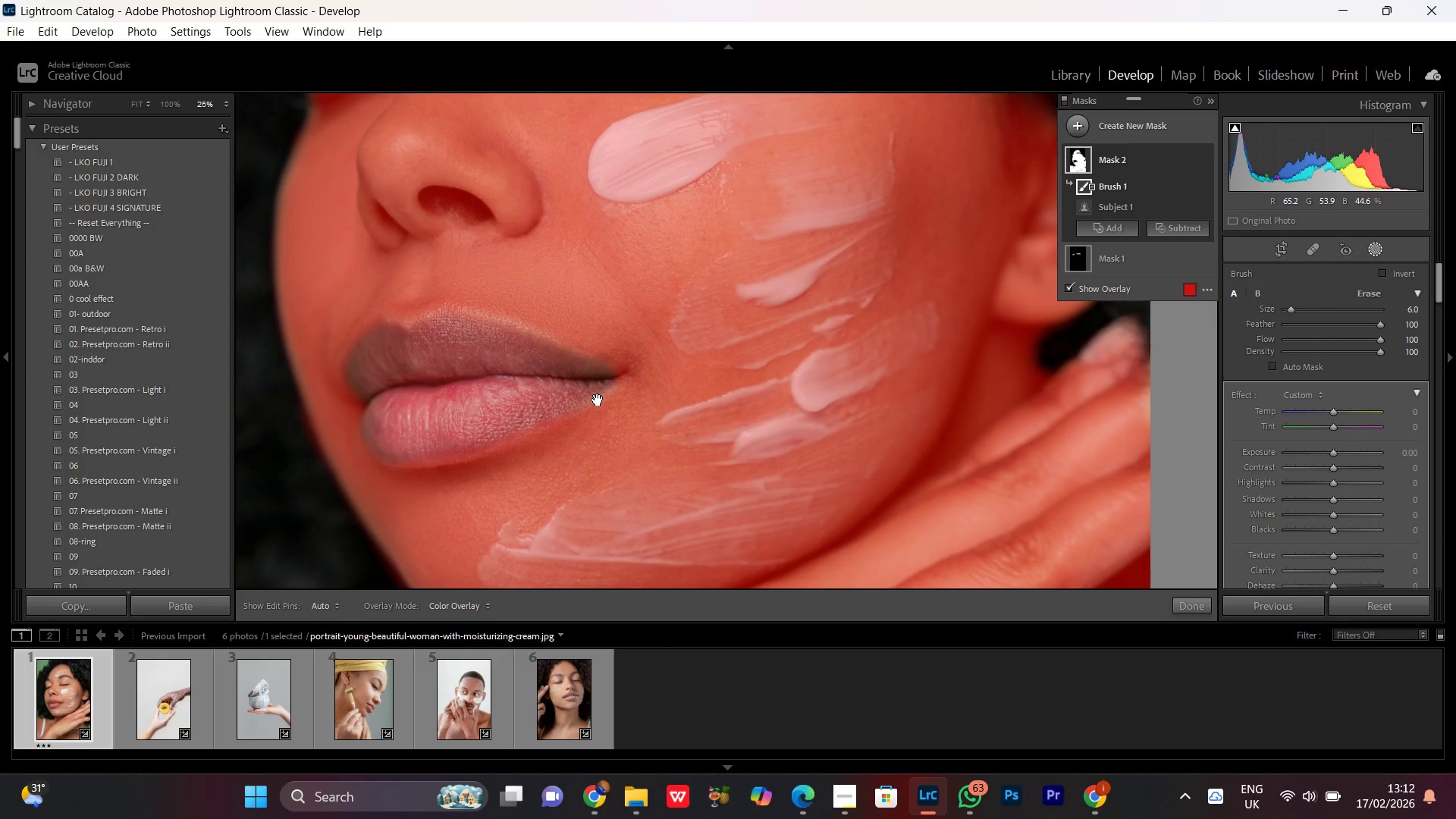 
left_click_drag(start_coordinate=[839, 384], to_coordinate=[595, 5])
 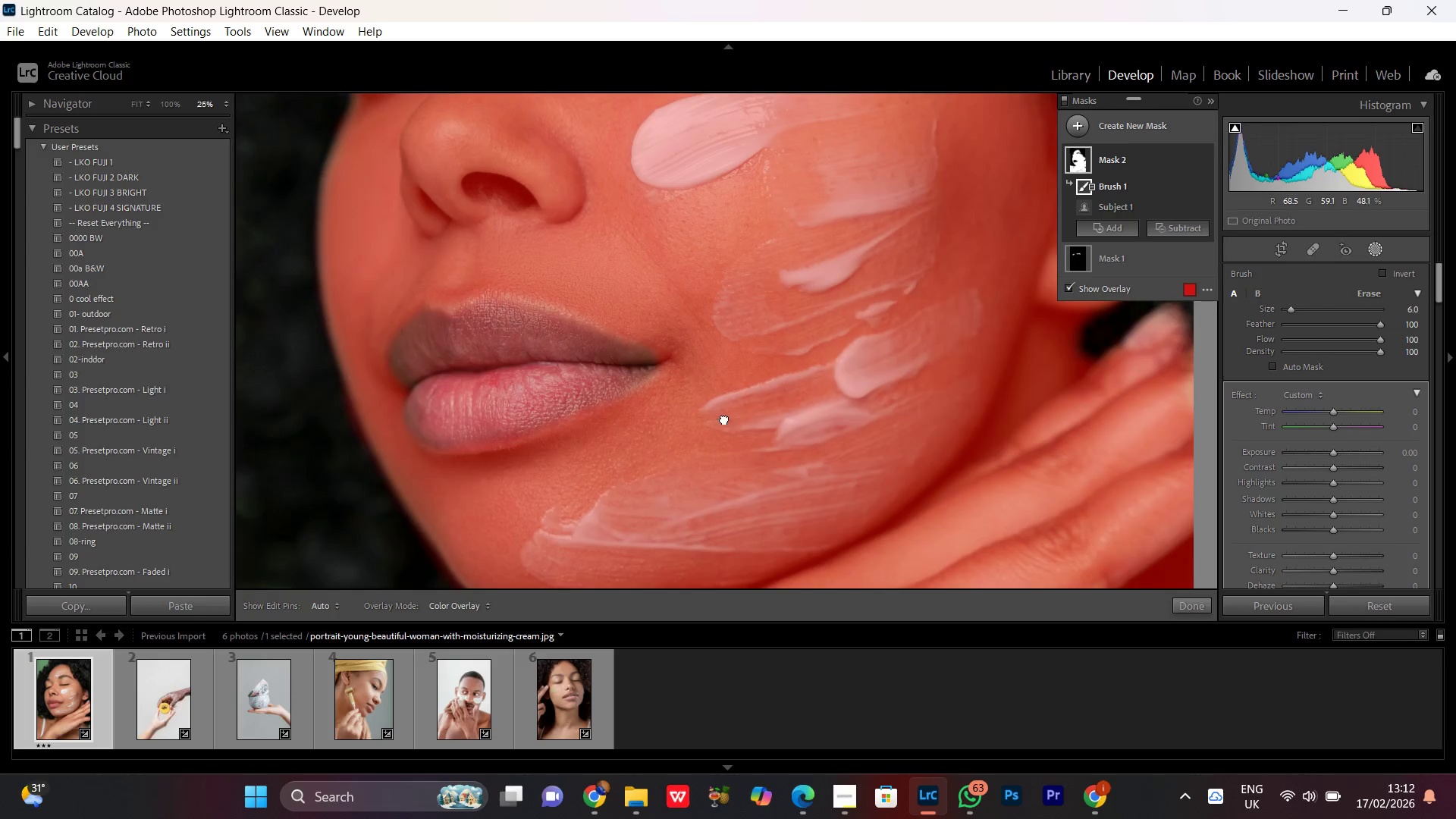 
left_click_drag(start_coordinate=[724, 419], to_coordinate=[659, 392])
 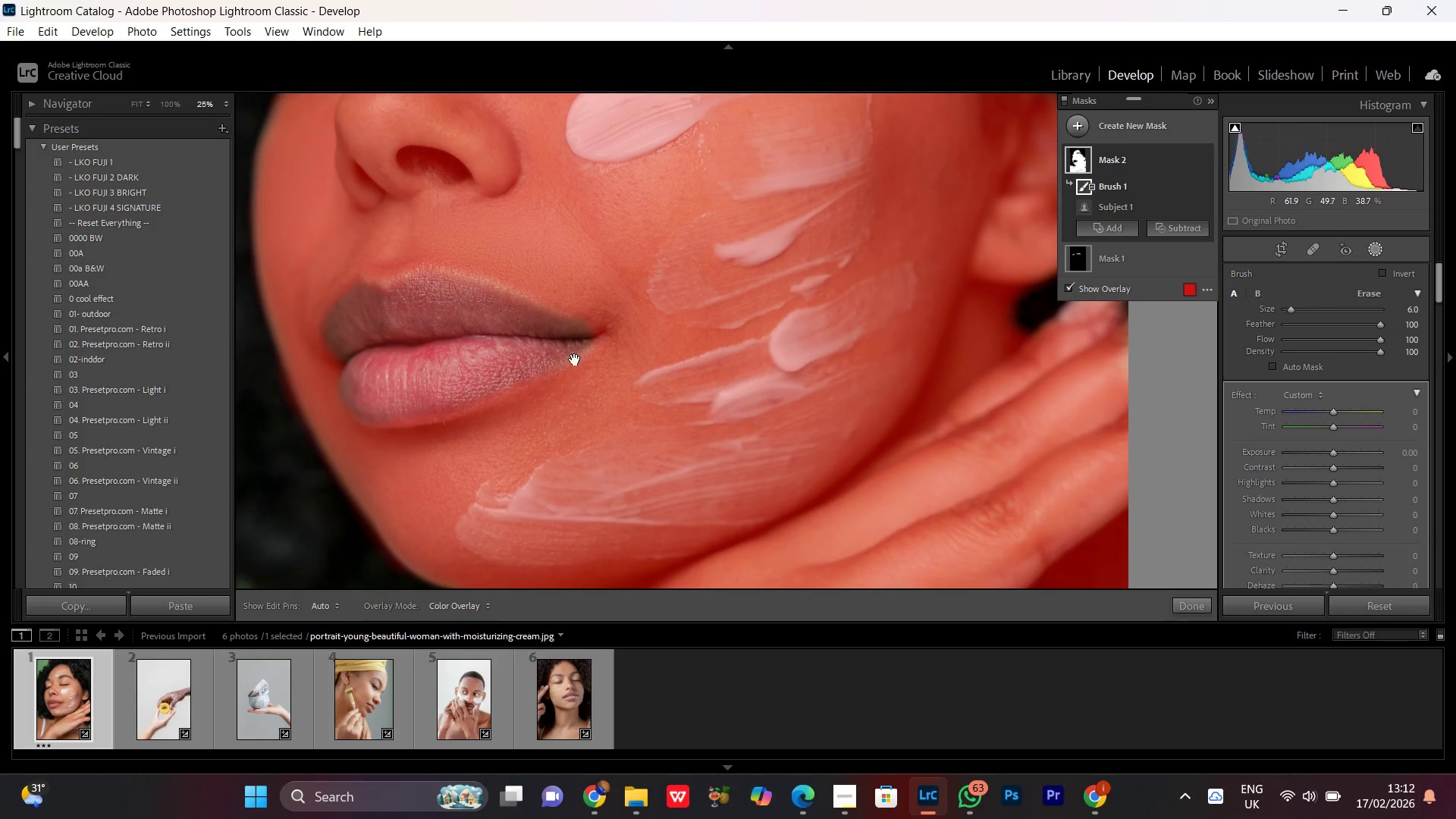 
left_click_drag(start_coordinate=[576, 359], to_coordinate=[598, 400])
 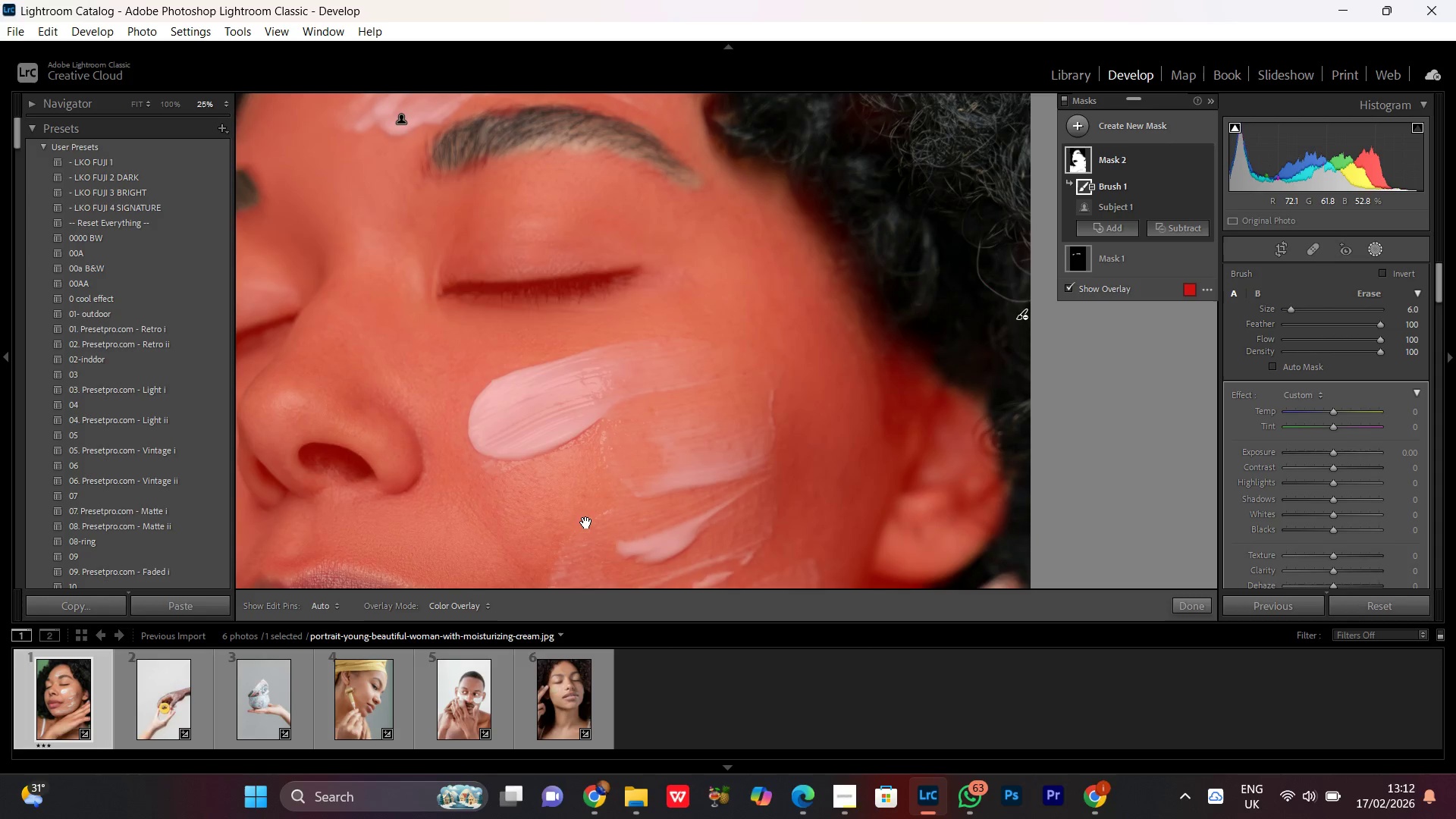 
hold_key(key=Space, duration=1.51)
 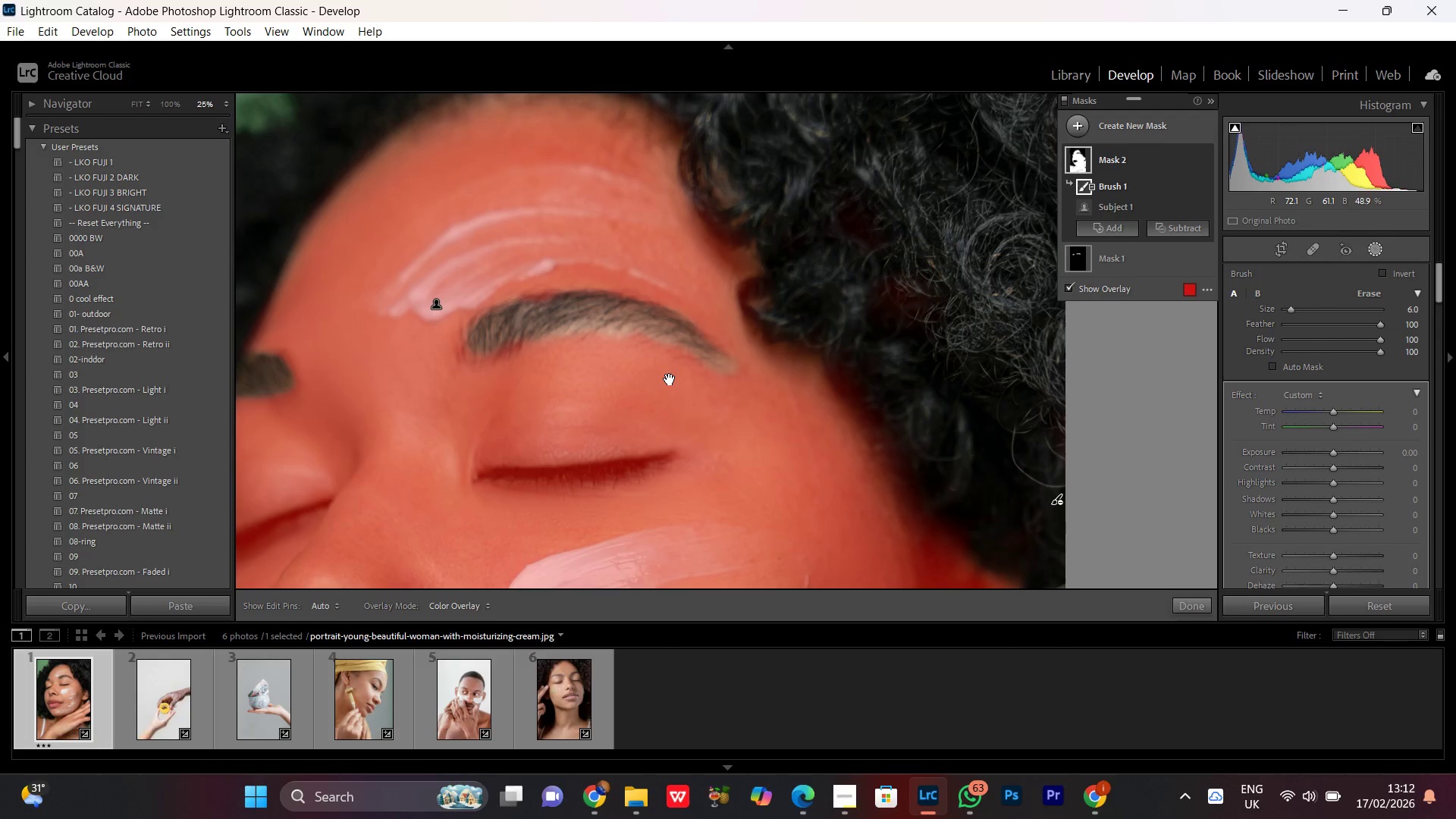 
left_click_drag(start_coordinate=[706, 266], to_coordinate=[586, 522])
 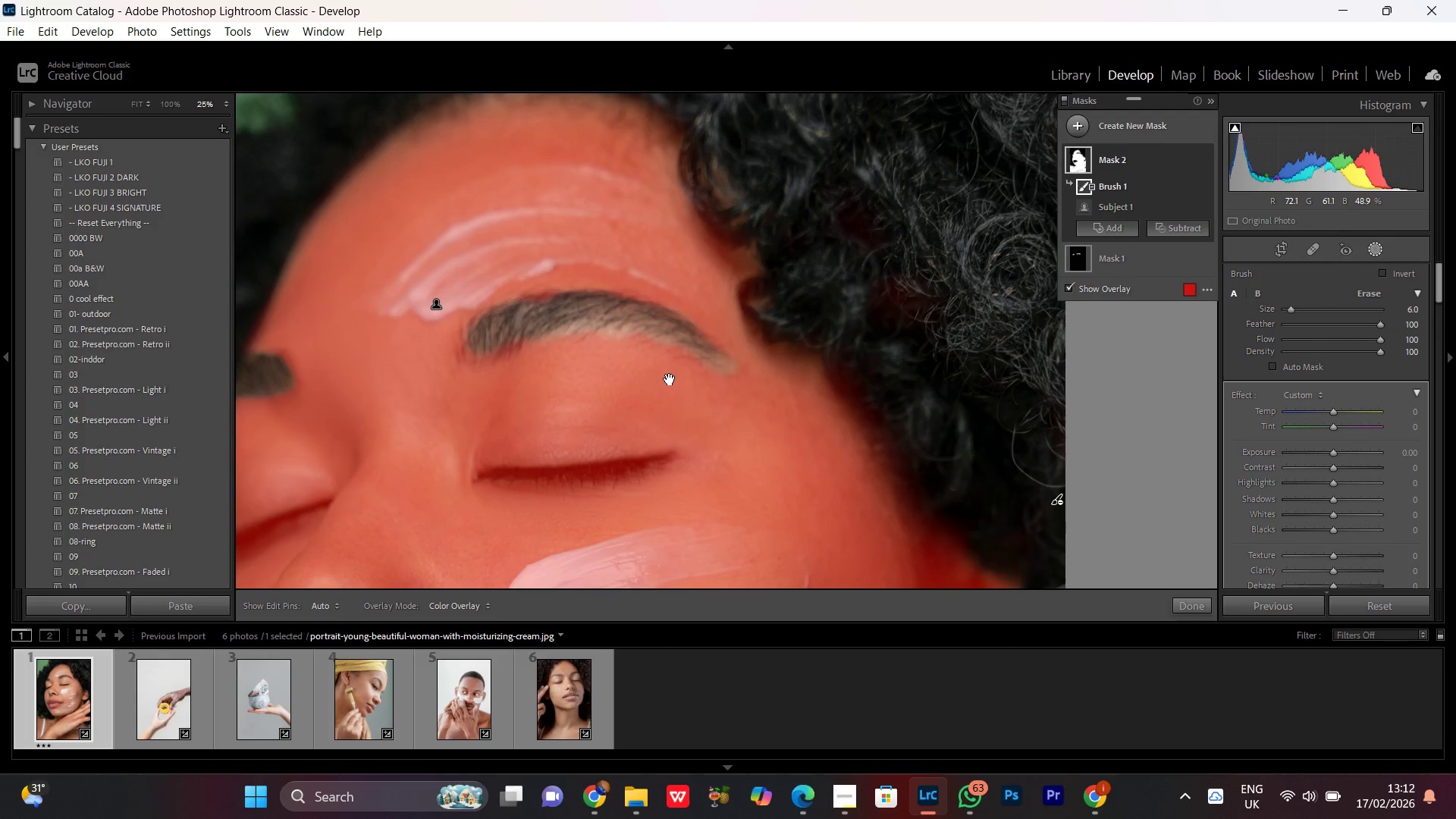 
hold_key(key=Space, duration=0.73)
 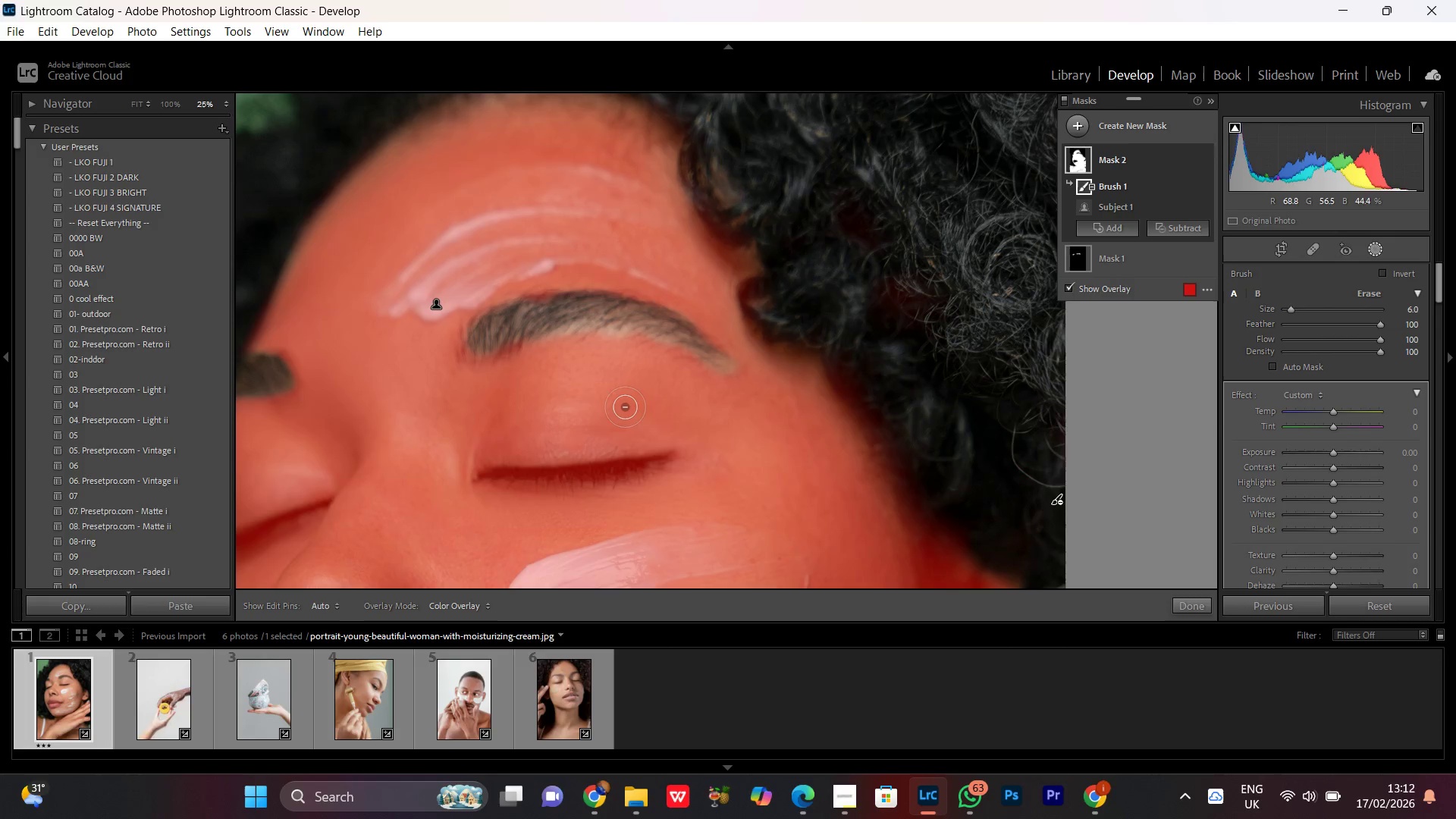 
left_click_drag(start_coordinate=[635, 194], to_coordinate=[670, 379])
 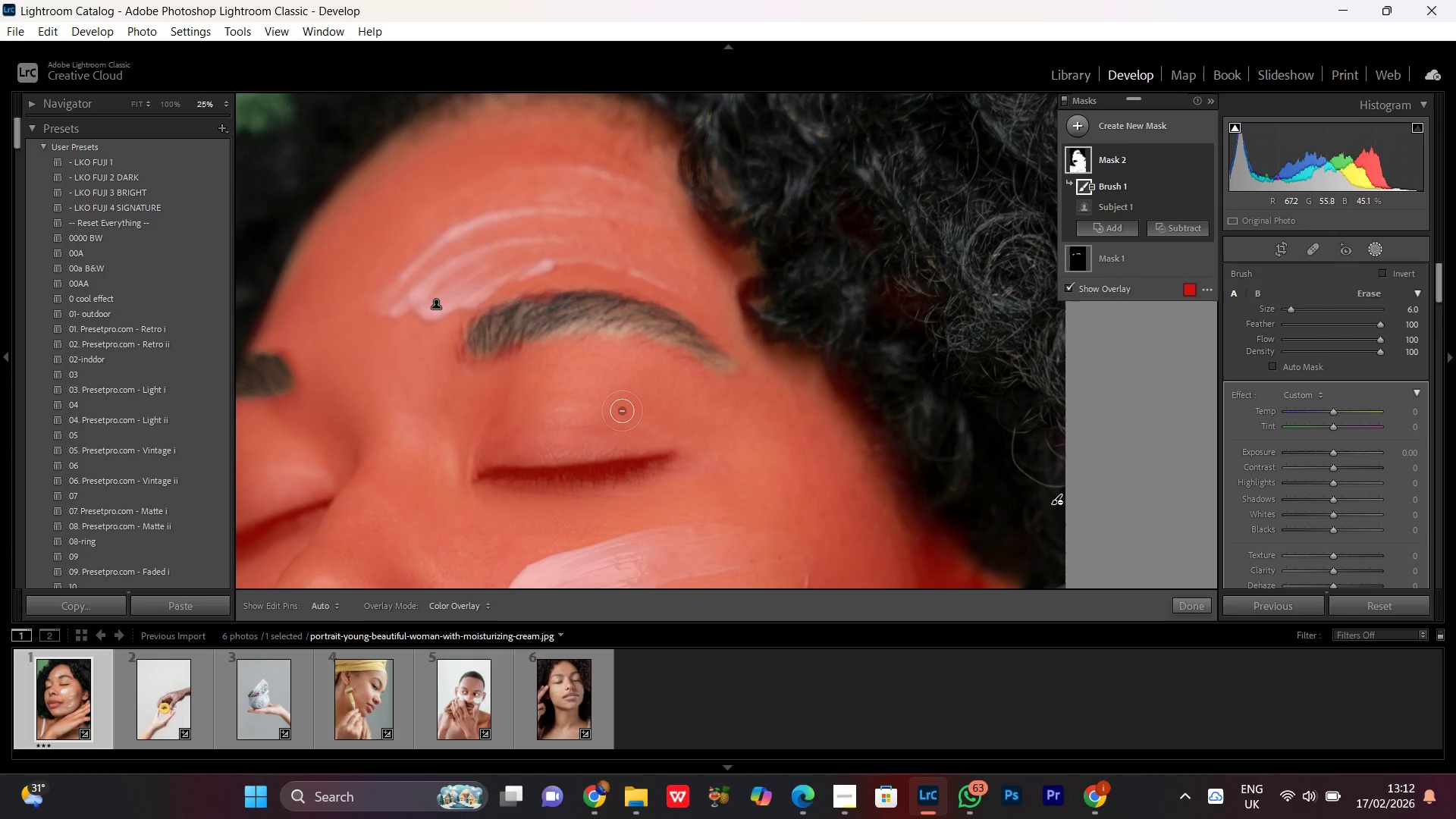 
key(Control+Minus)
 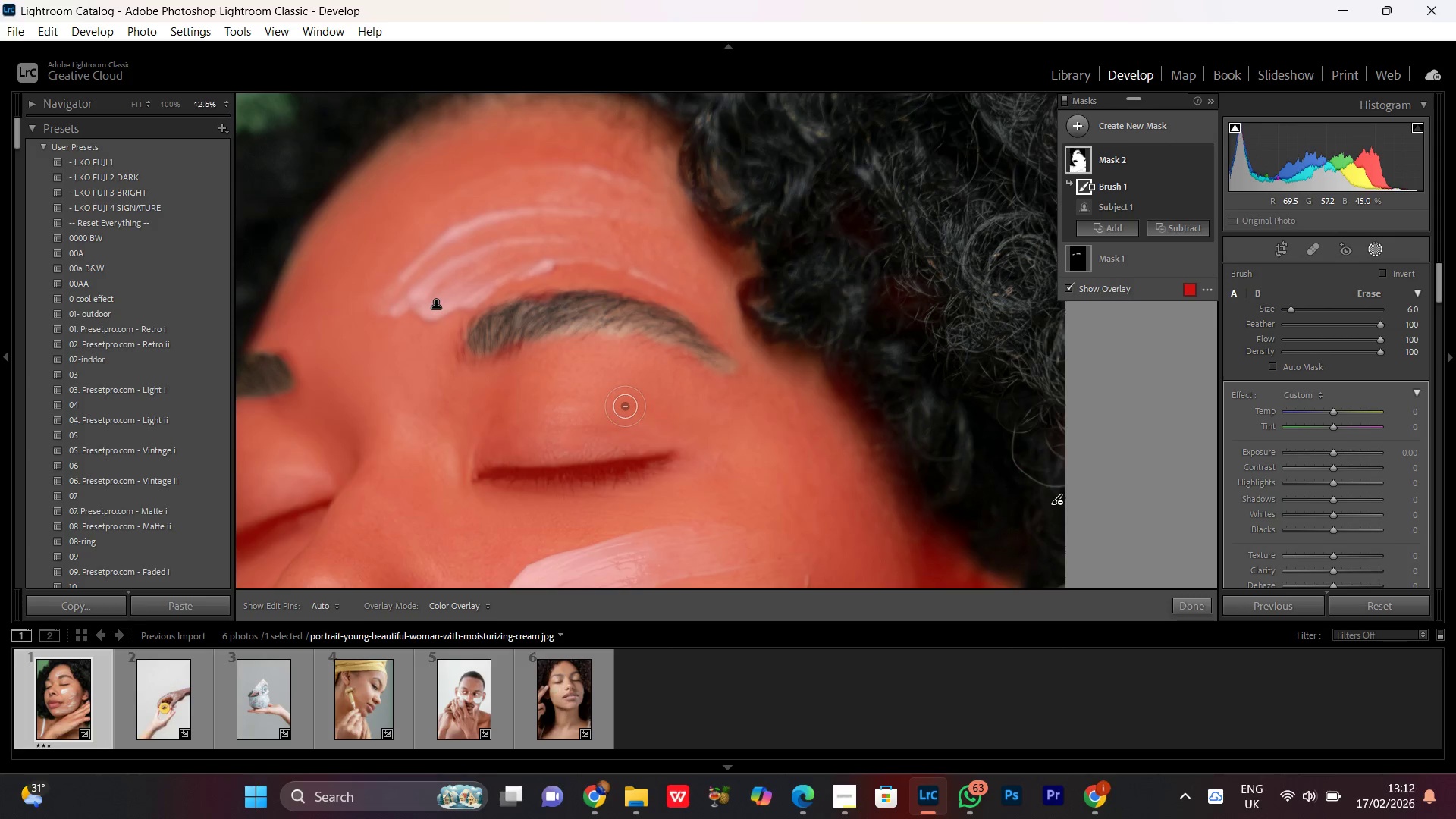 
key(Control+Minus)
 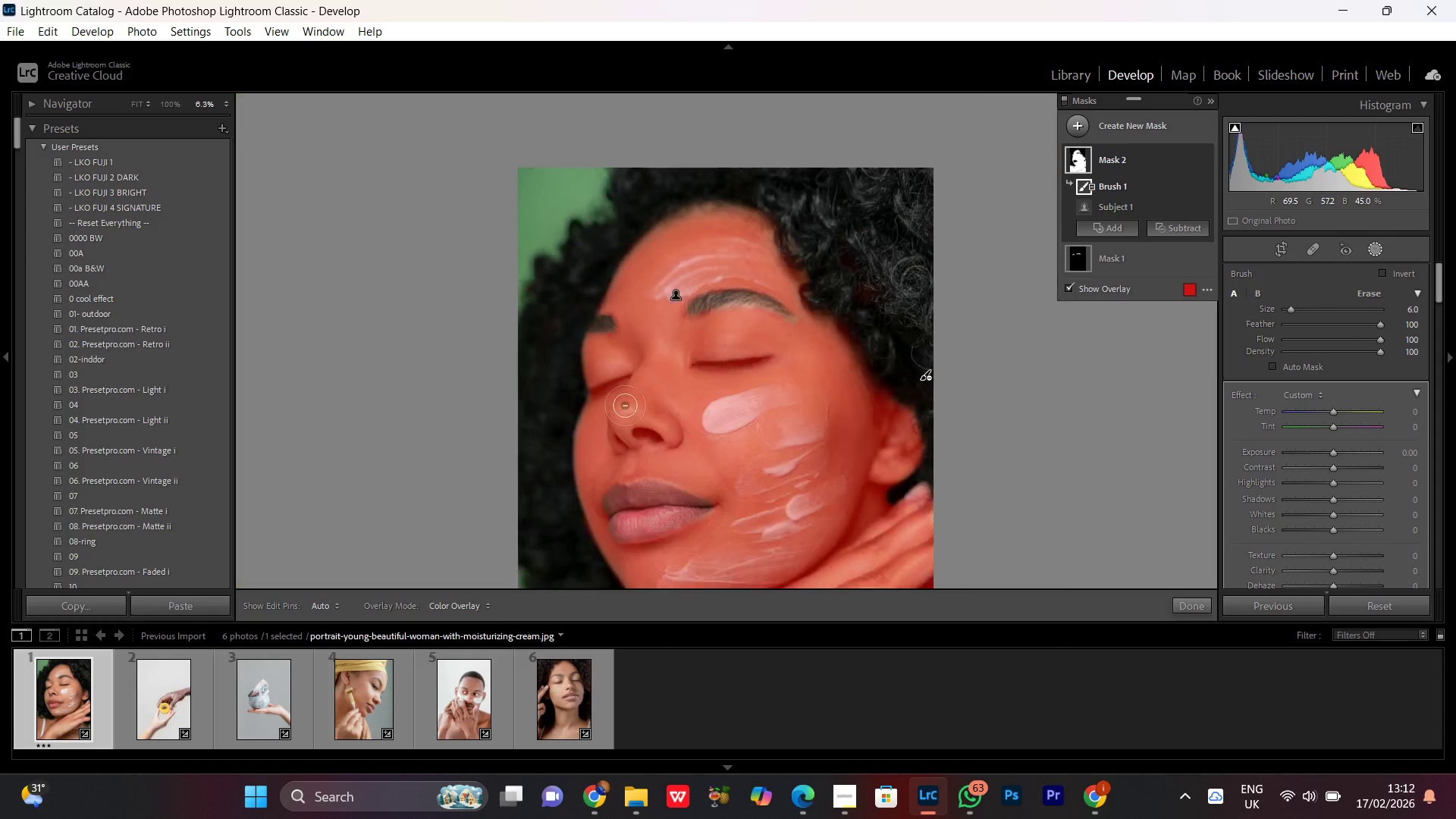 
key(Control+Minus)
 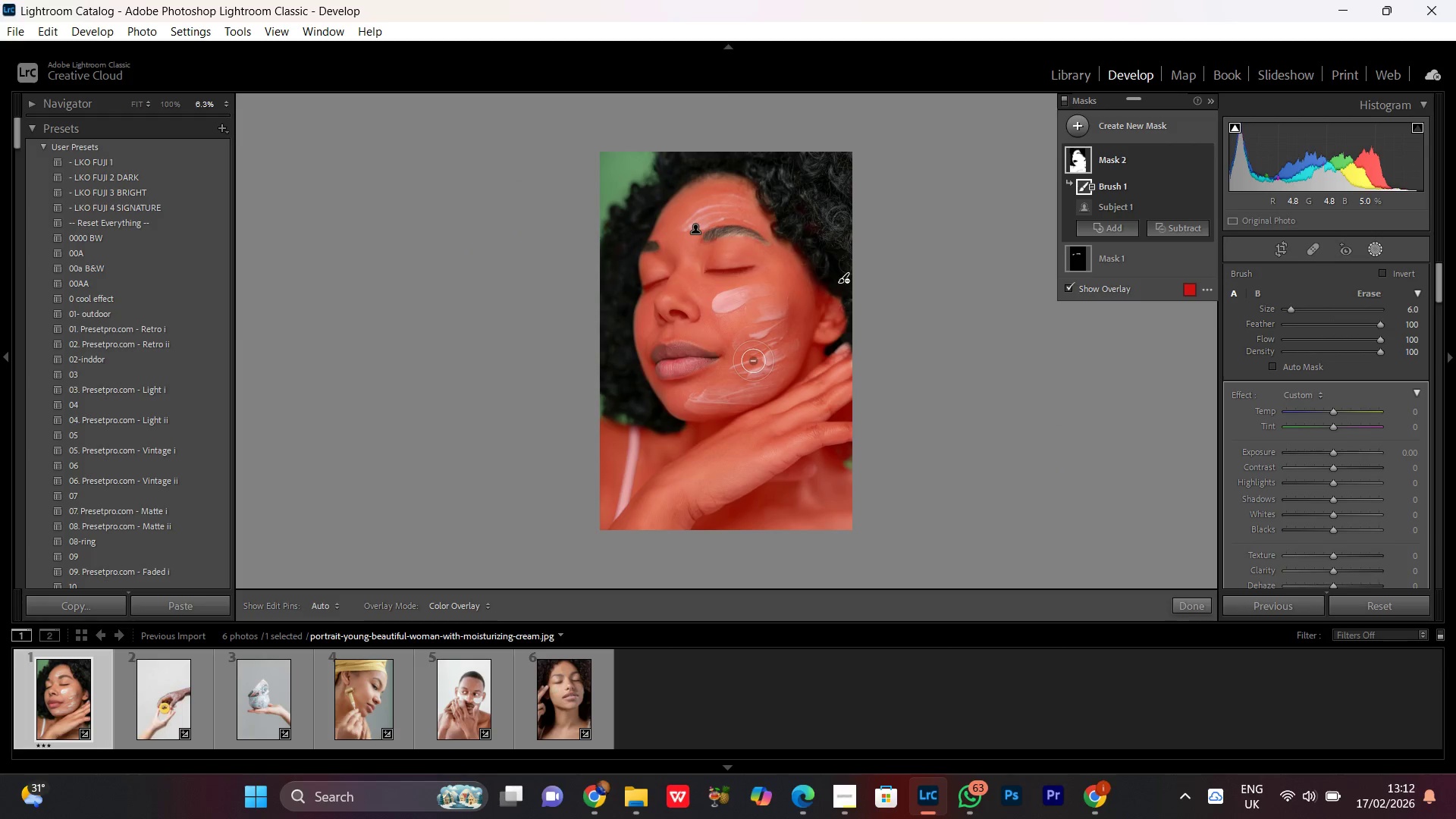 
key(Control+Equal)
 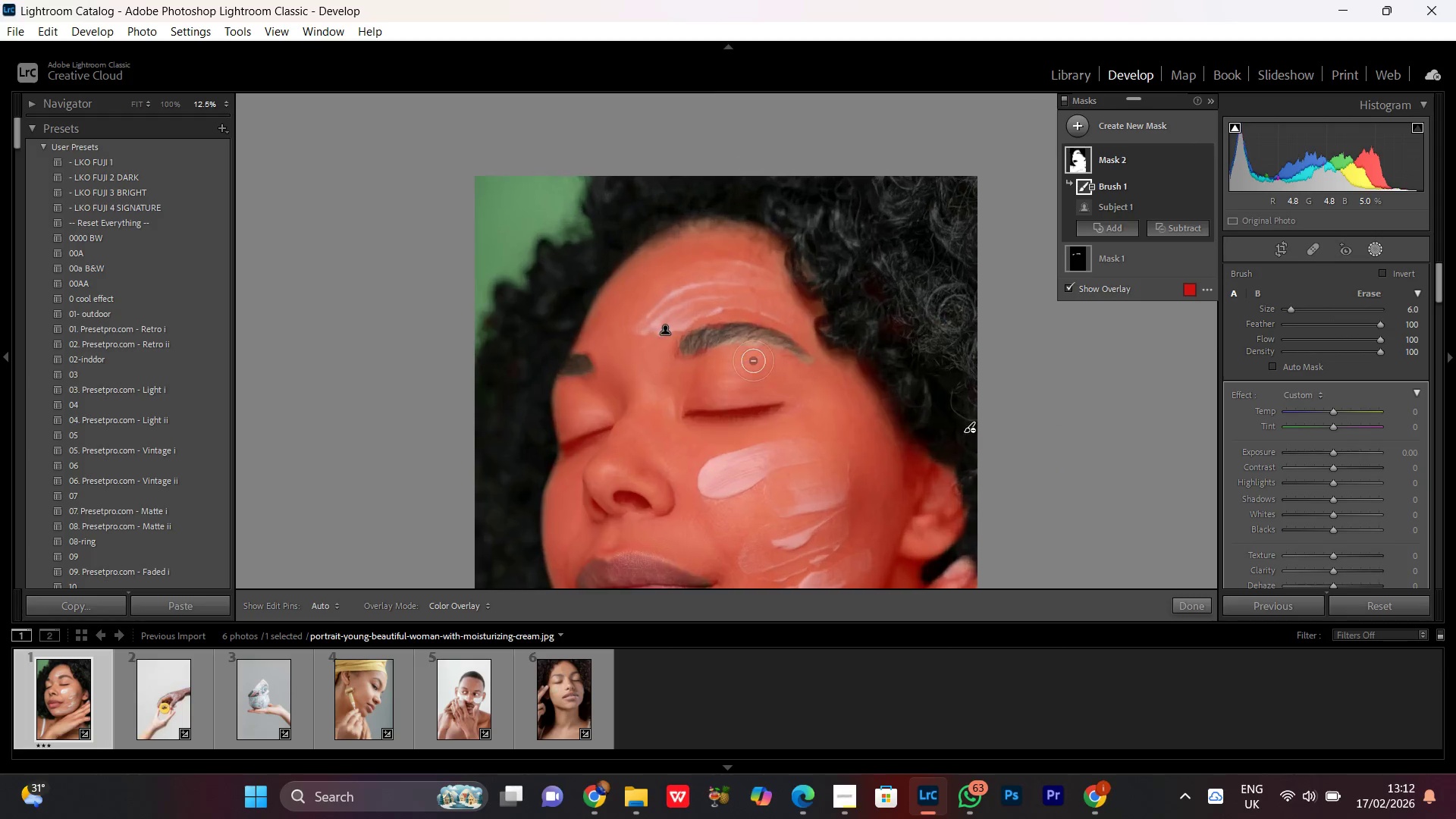 
key(Control+Equal)
 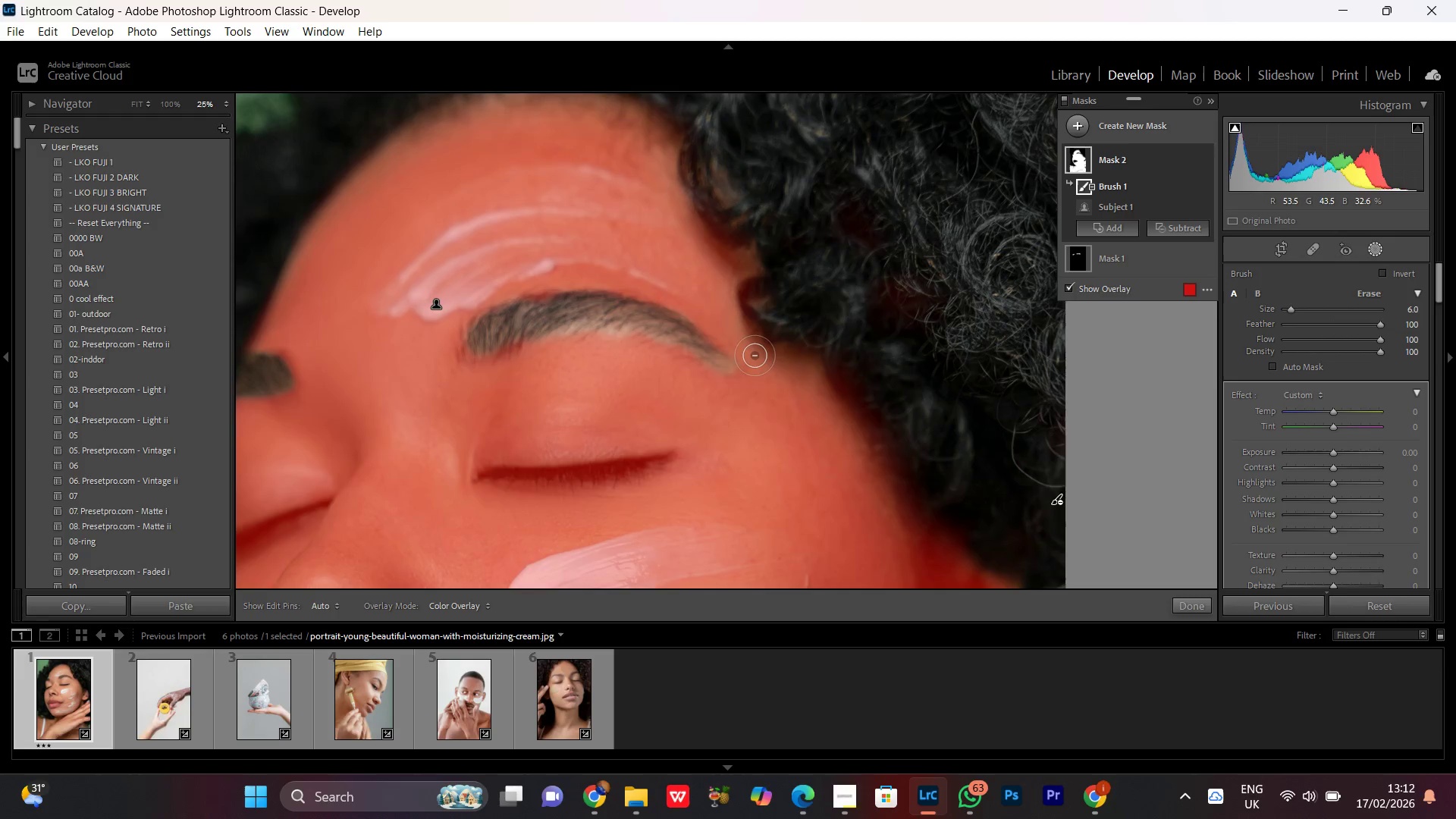 
key(Control+Equal)
 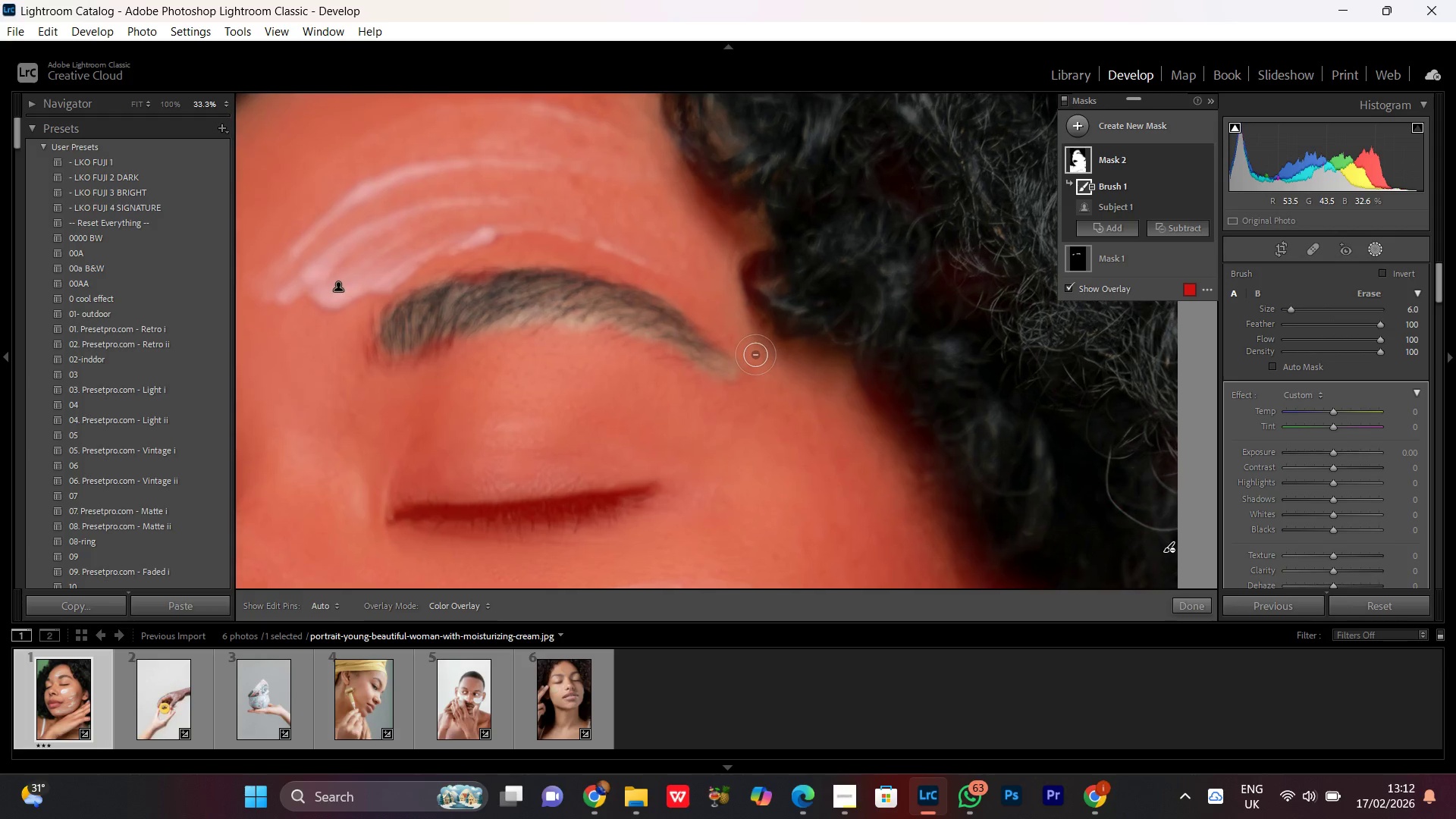 
key(Control+Minus)
 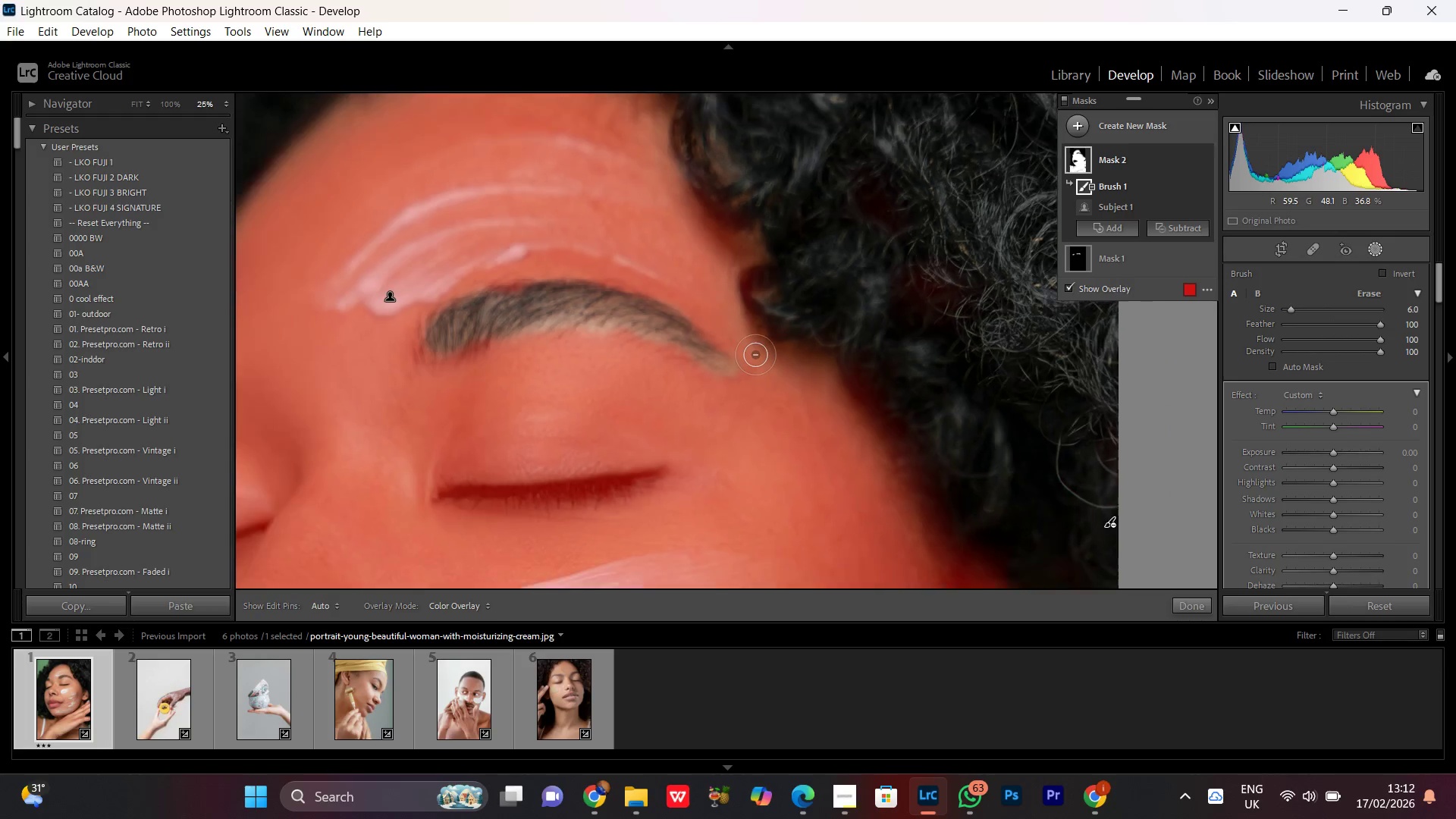 
key(Control+Minus)
 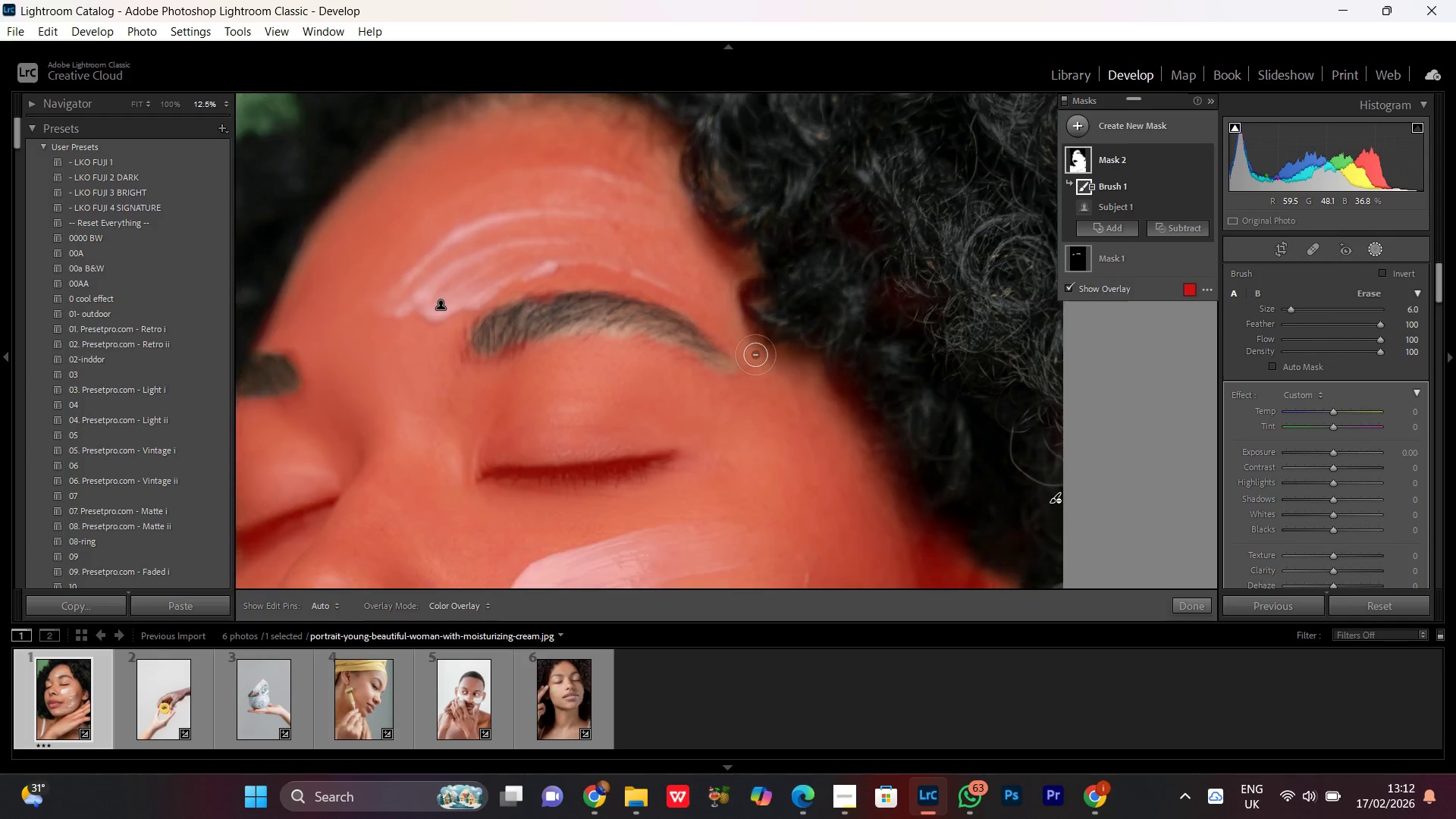 
key(Control+Minus)
 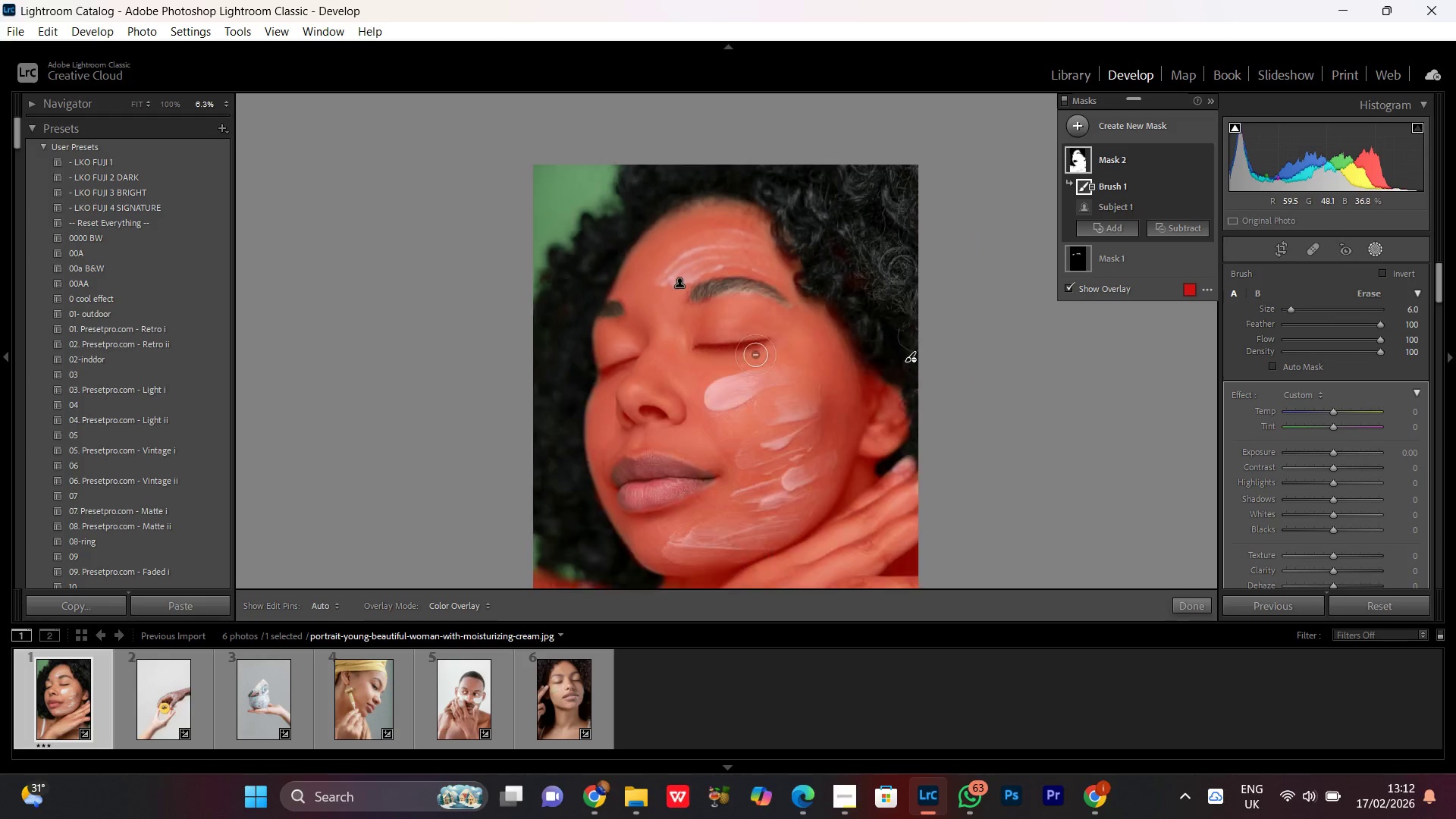 
key(Control+Minus)
 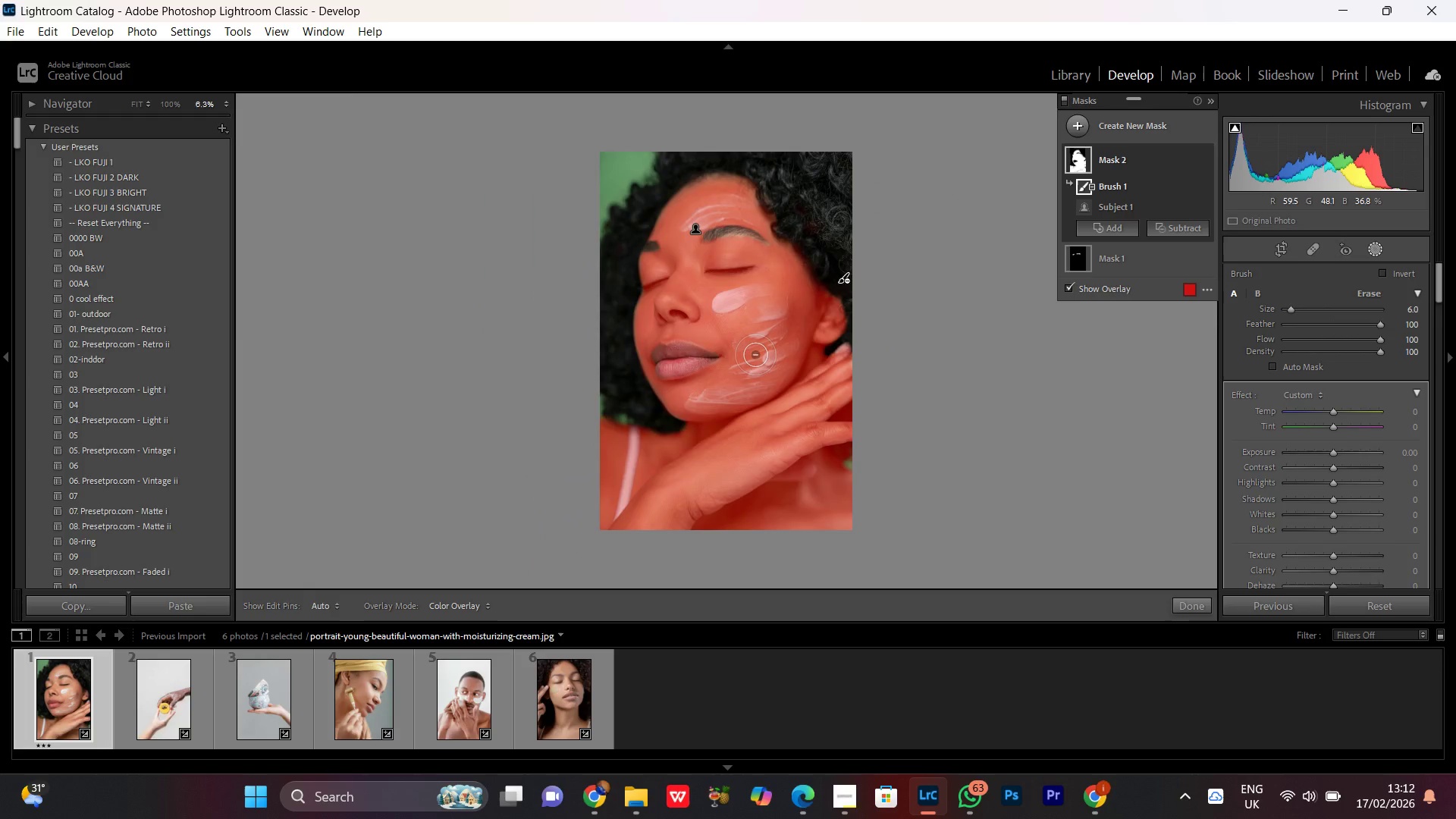 
key(Control+Minus)
 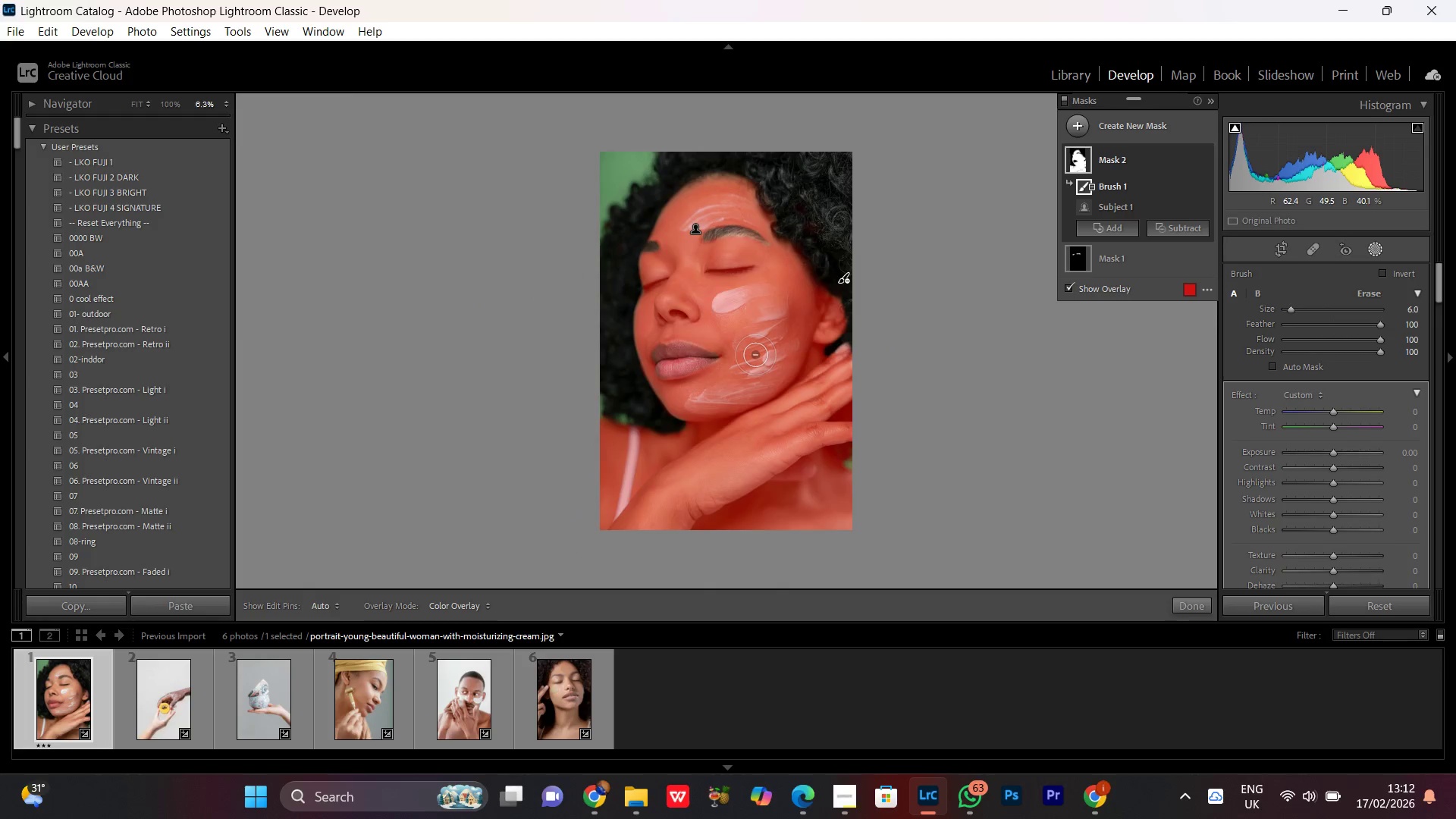 
key(Control+Equal)
 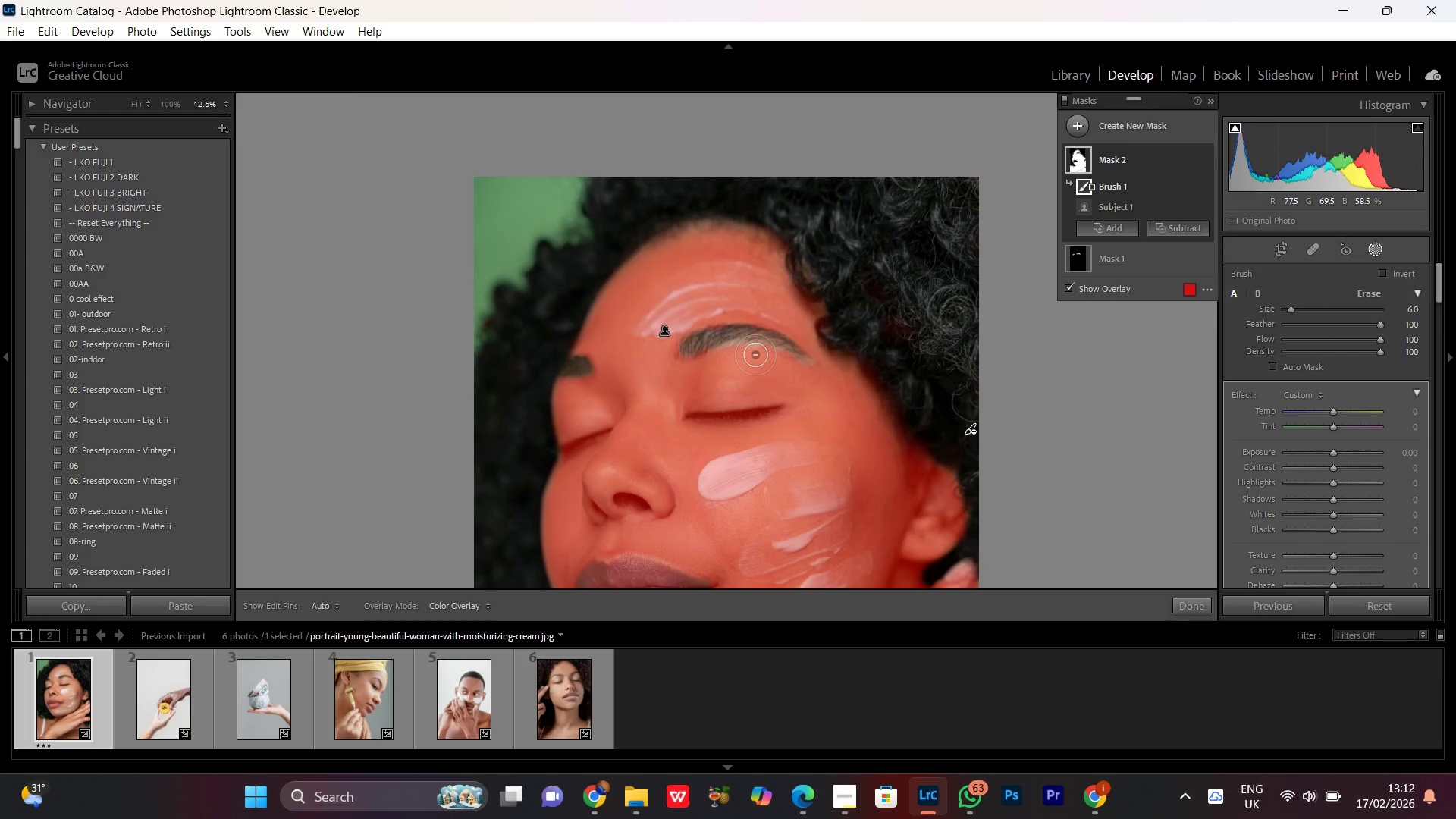 
key(Control+Minus)
 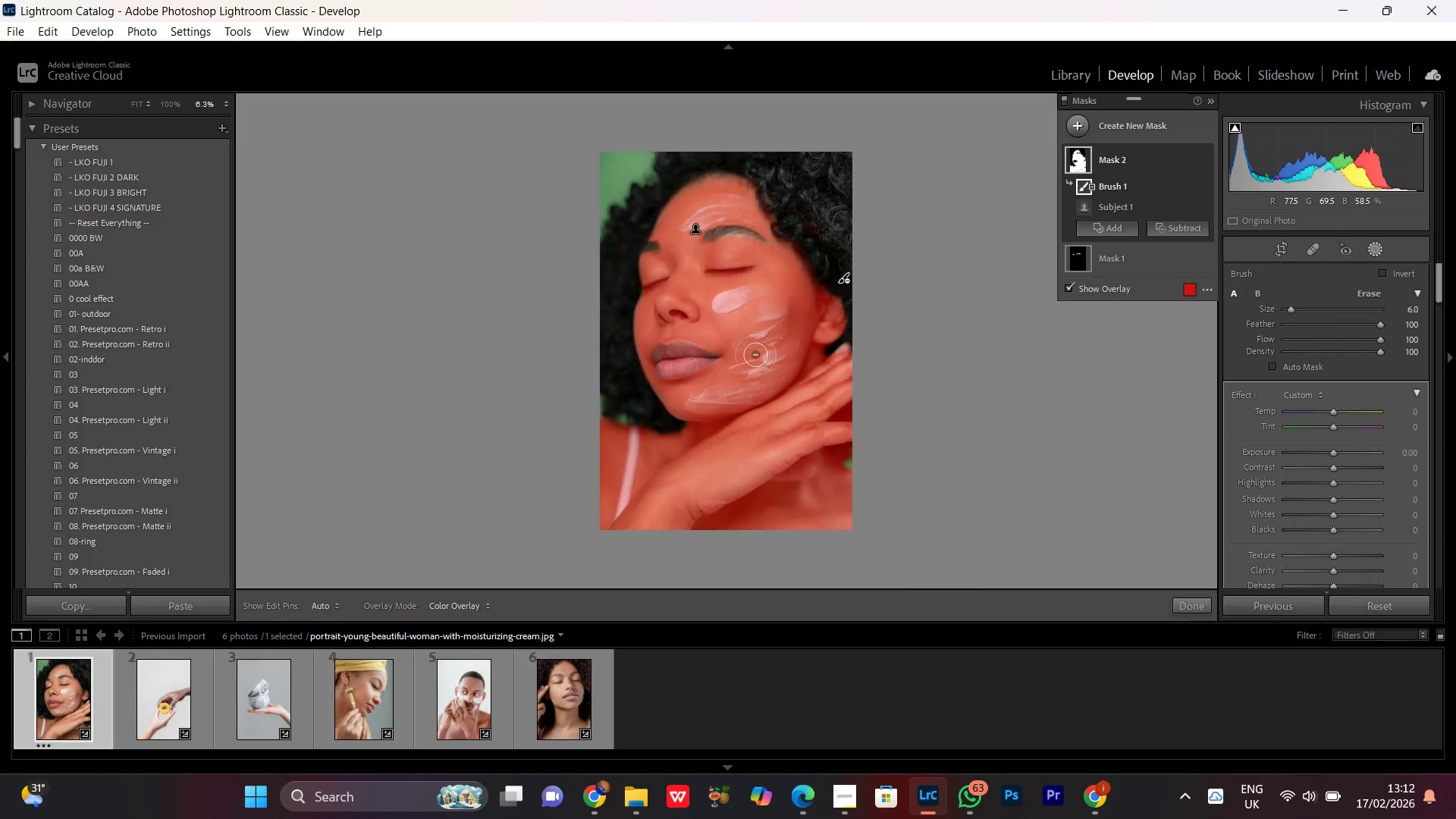 
key(Control+Minus)
 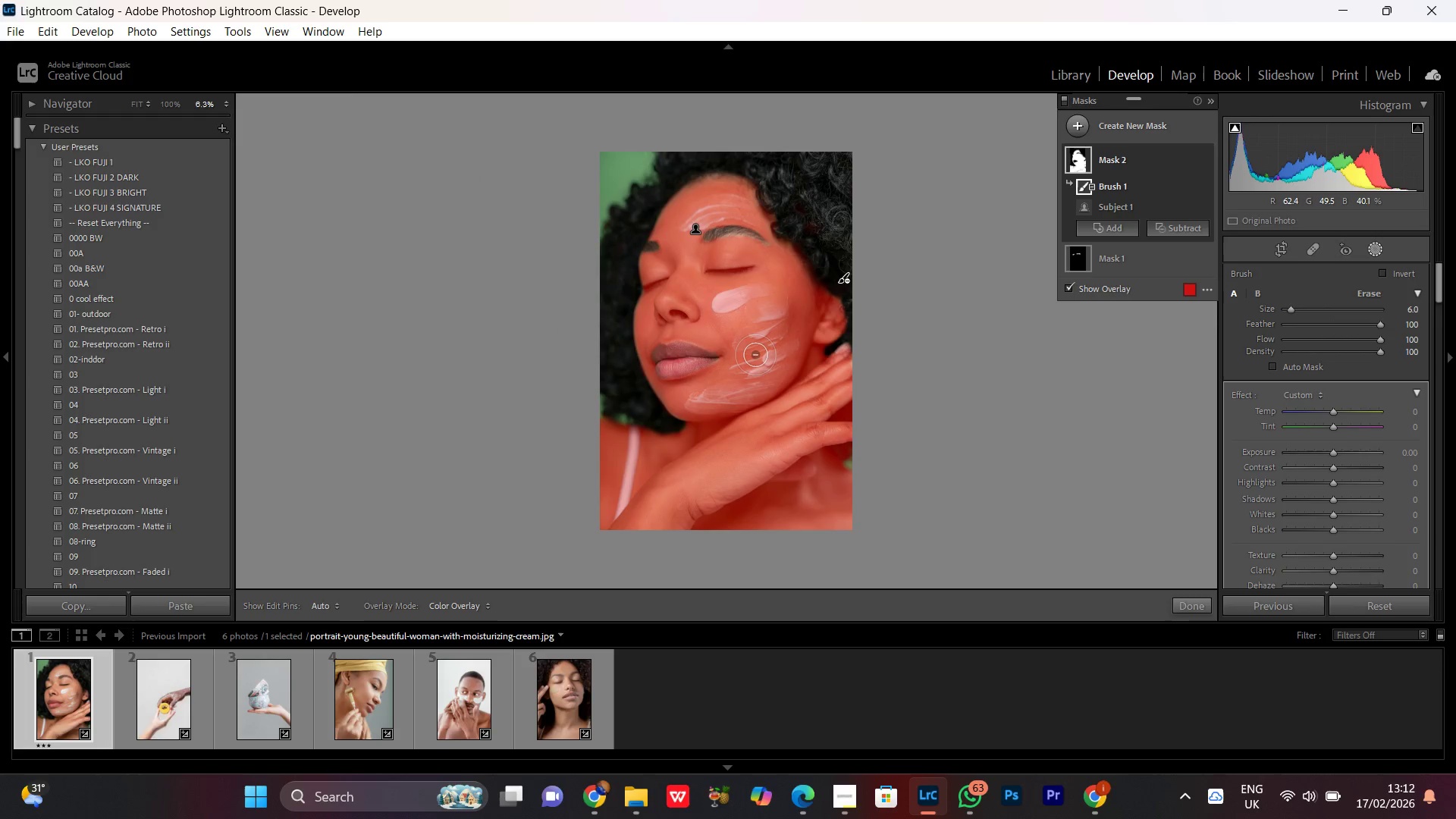 
key(Control+Minus)
 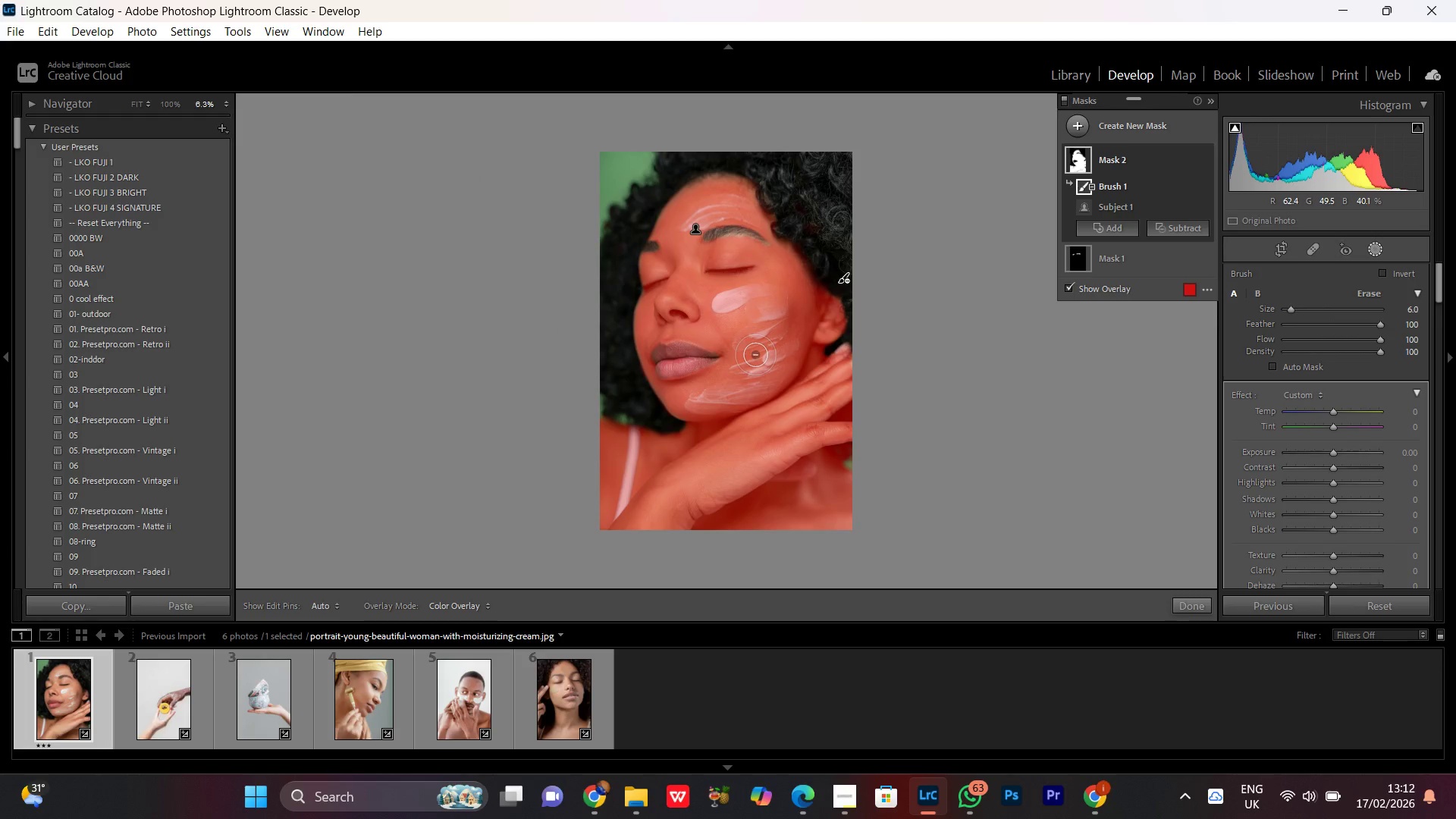 
key(Control+Equal)
 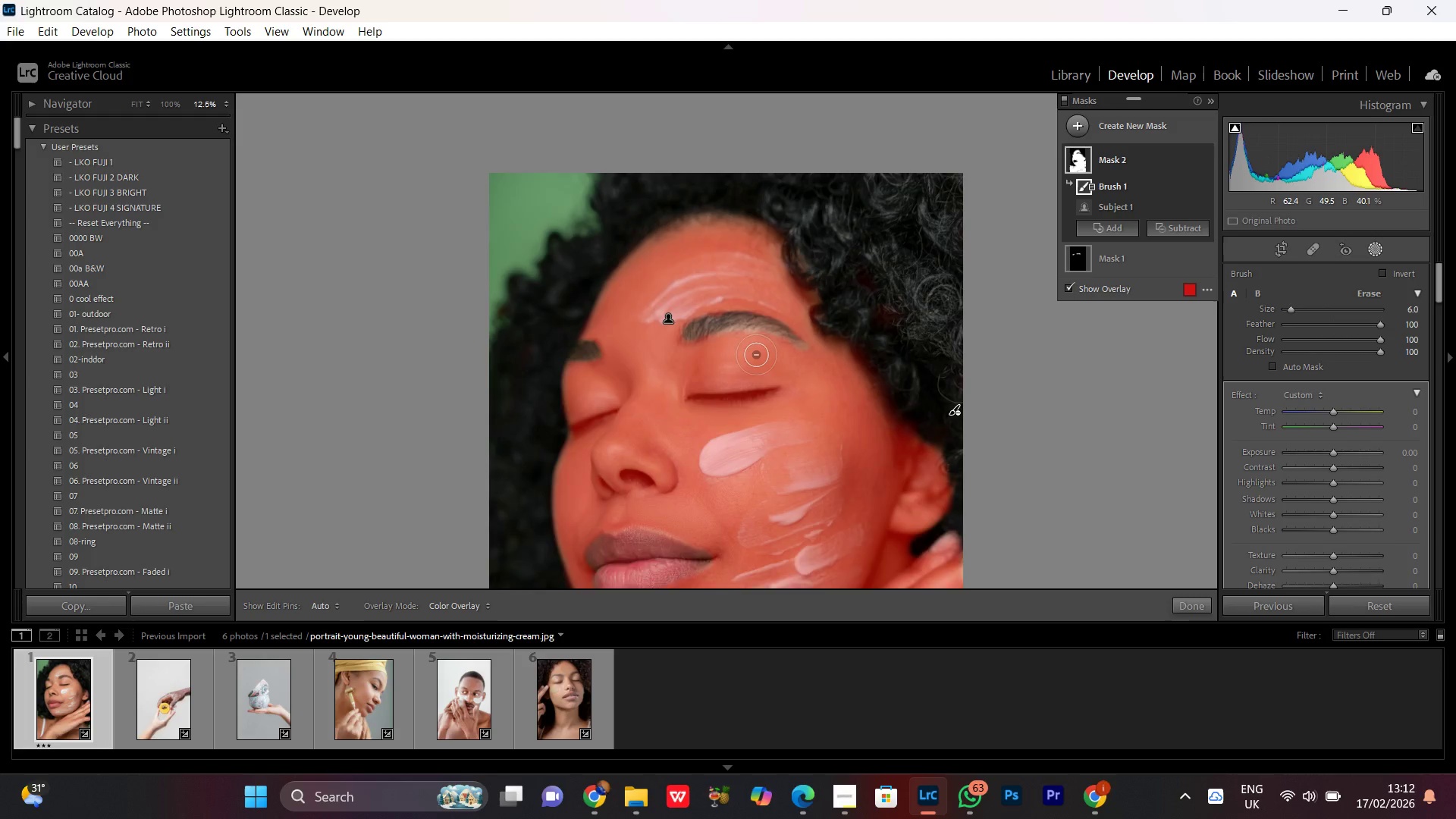 
key(Control+Equal)
 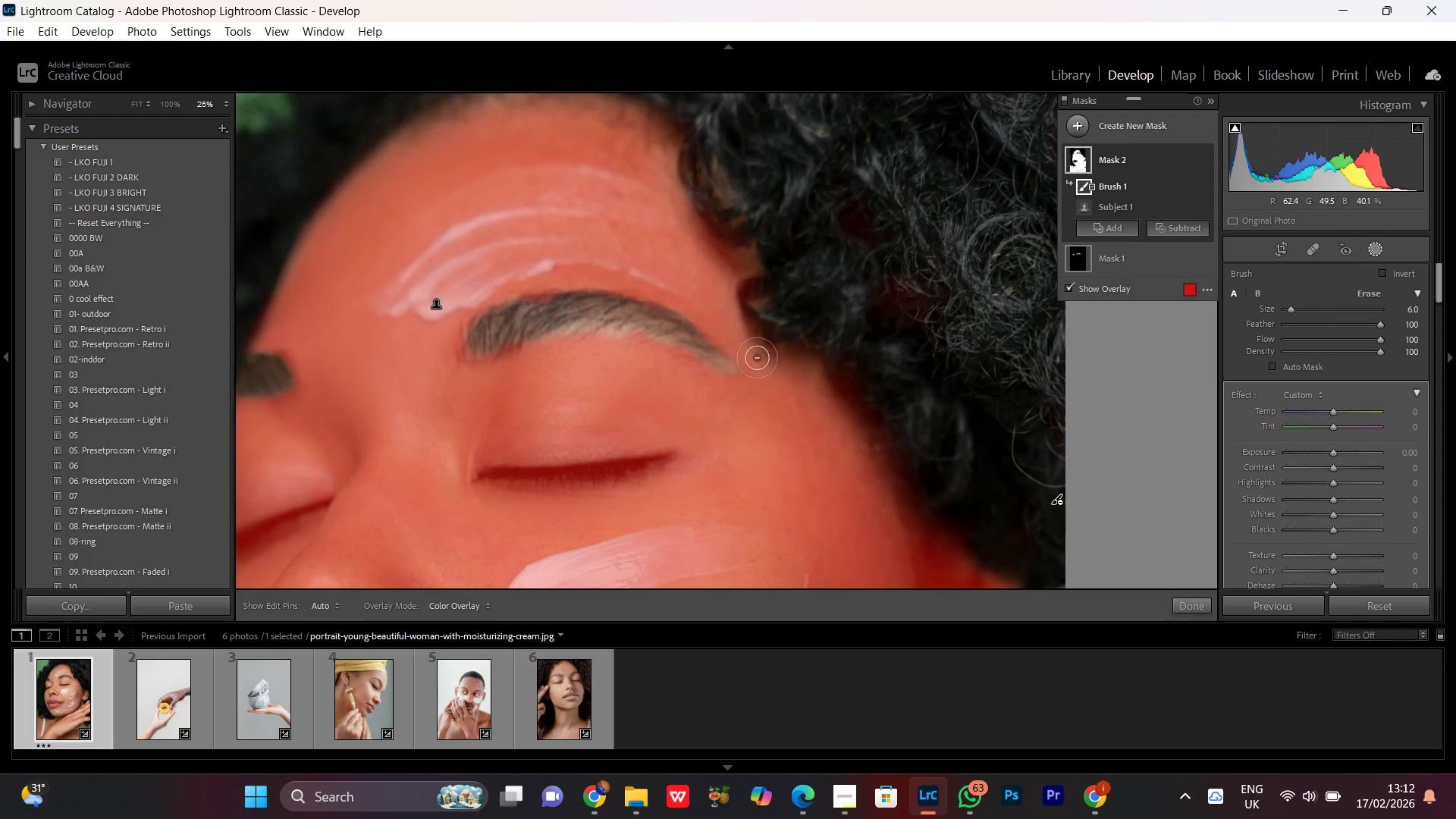 
hold_key(key=Space, duration=0.61)
 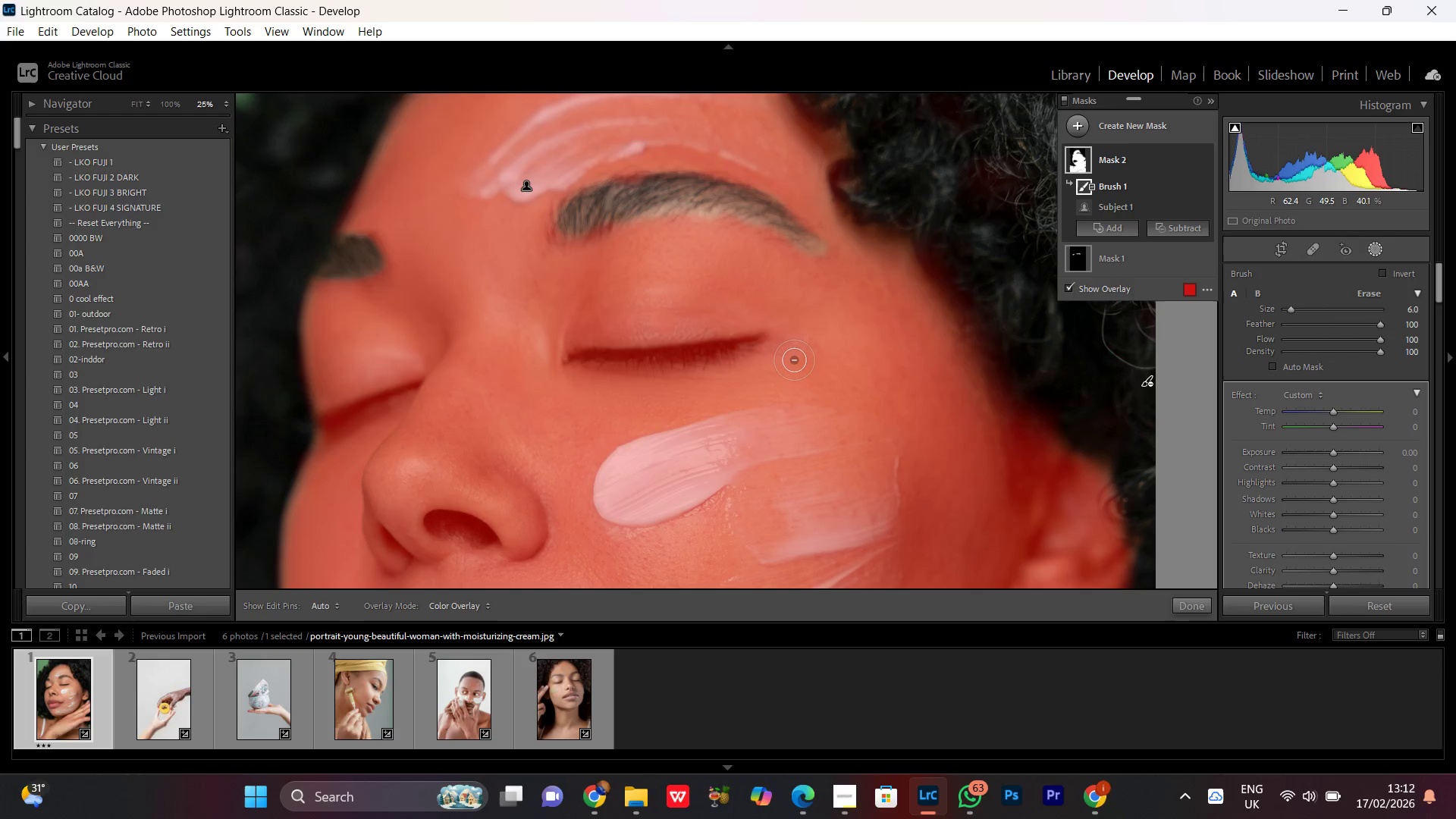 
left_click_drag(start_coordinate=[704, 479], to_coordinate=[794, 360])
 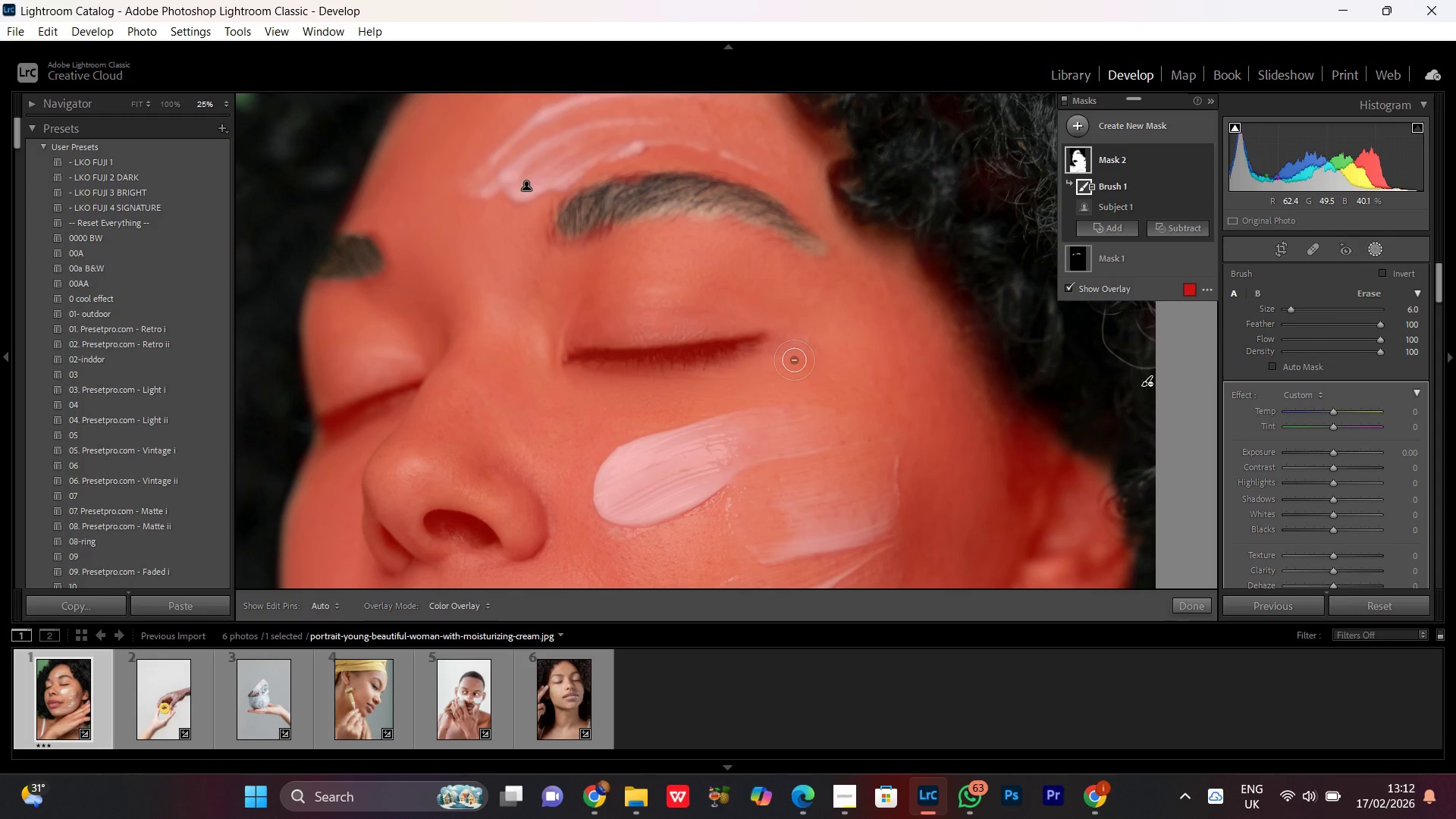 
hold_key(key=Minus, duration=0.38)
 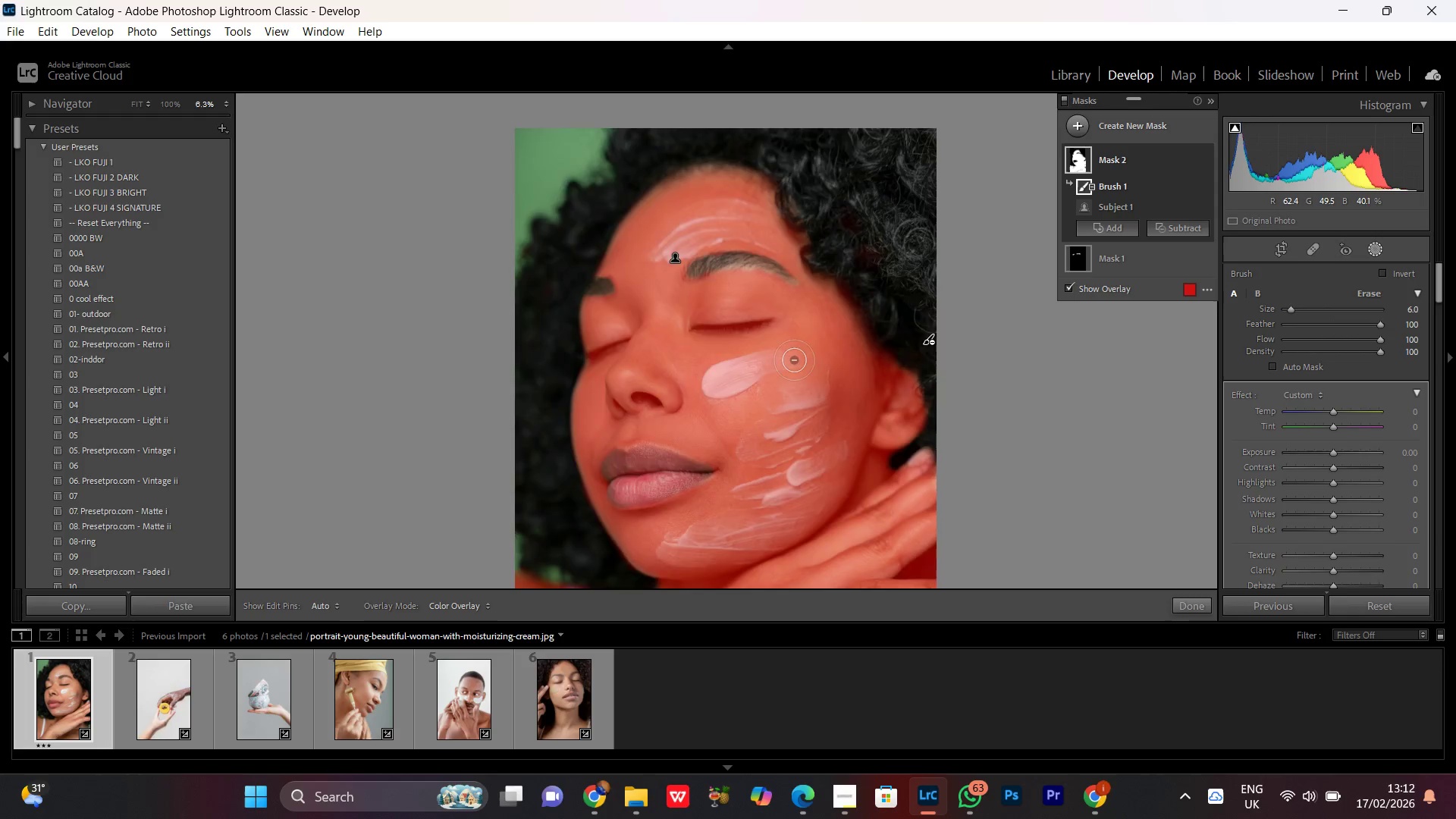 
key(Control+Minus)
 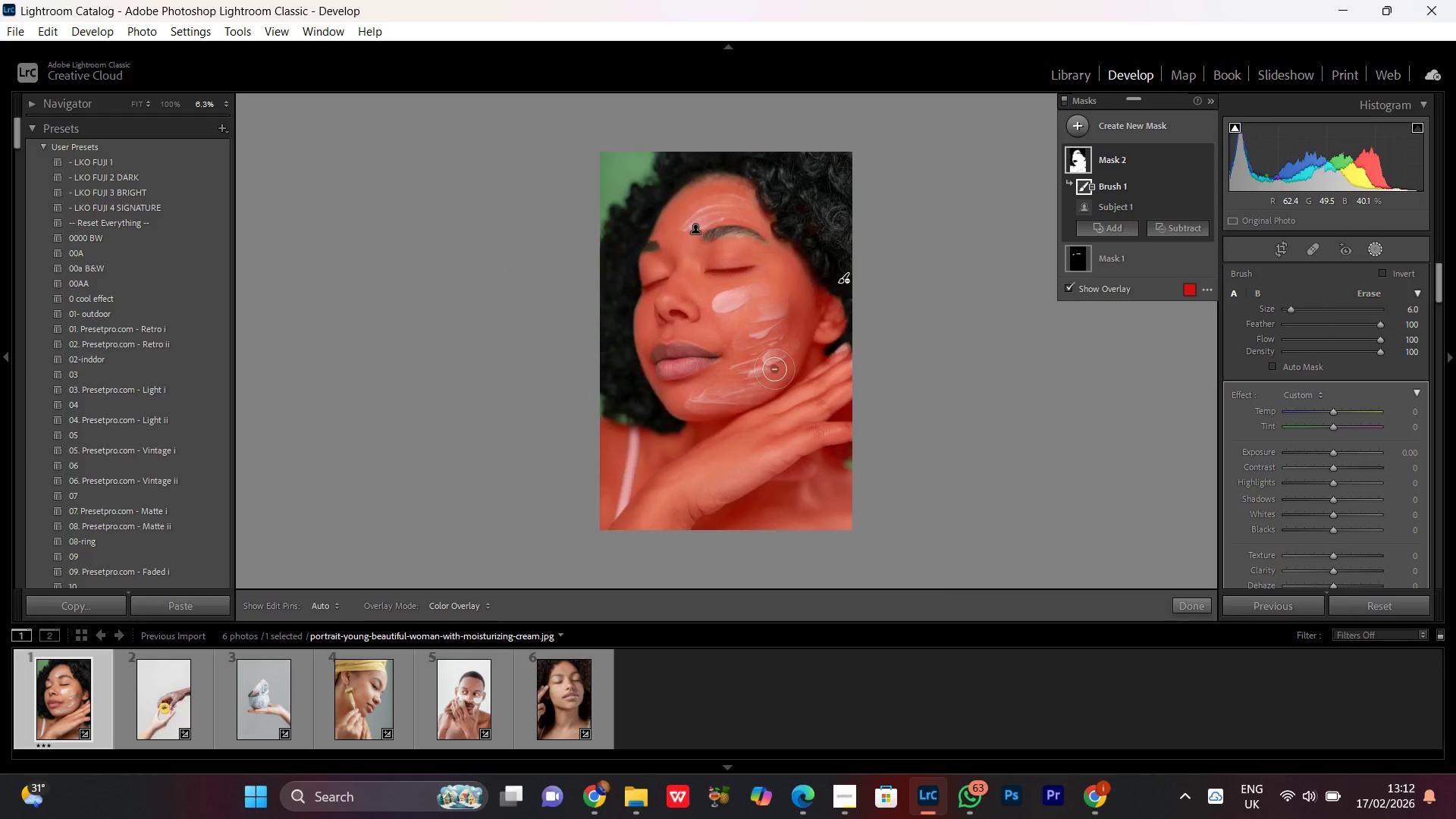 
key(Control+Minus)
 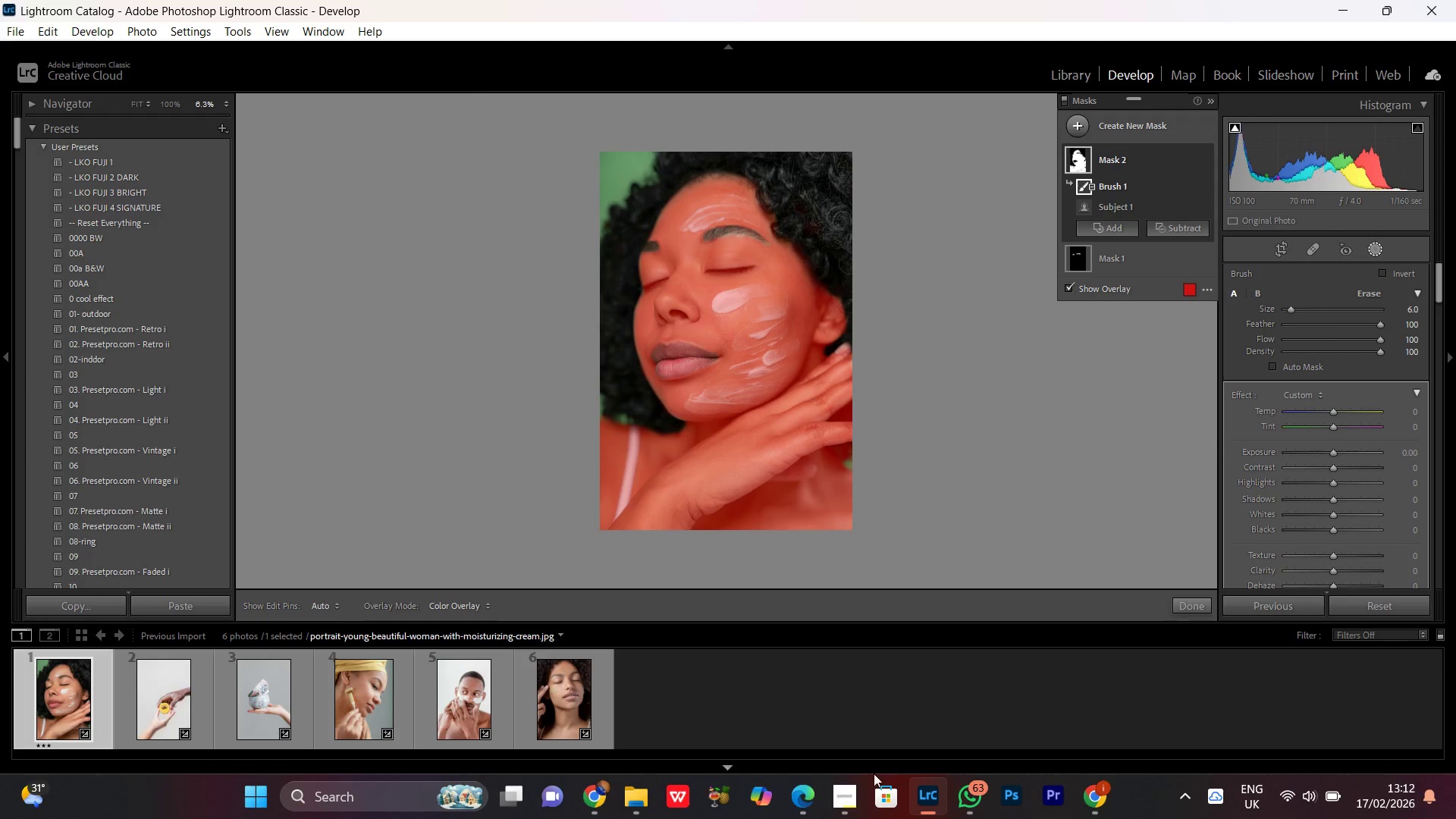 
left_click([841, 803])